 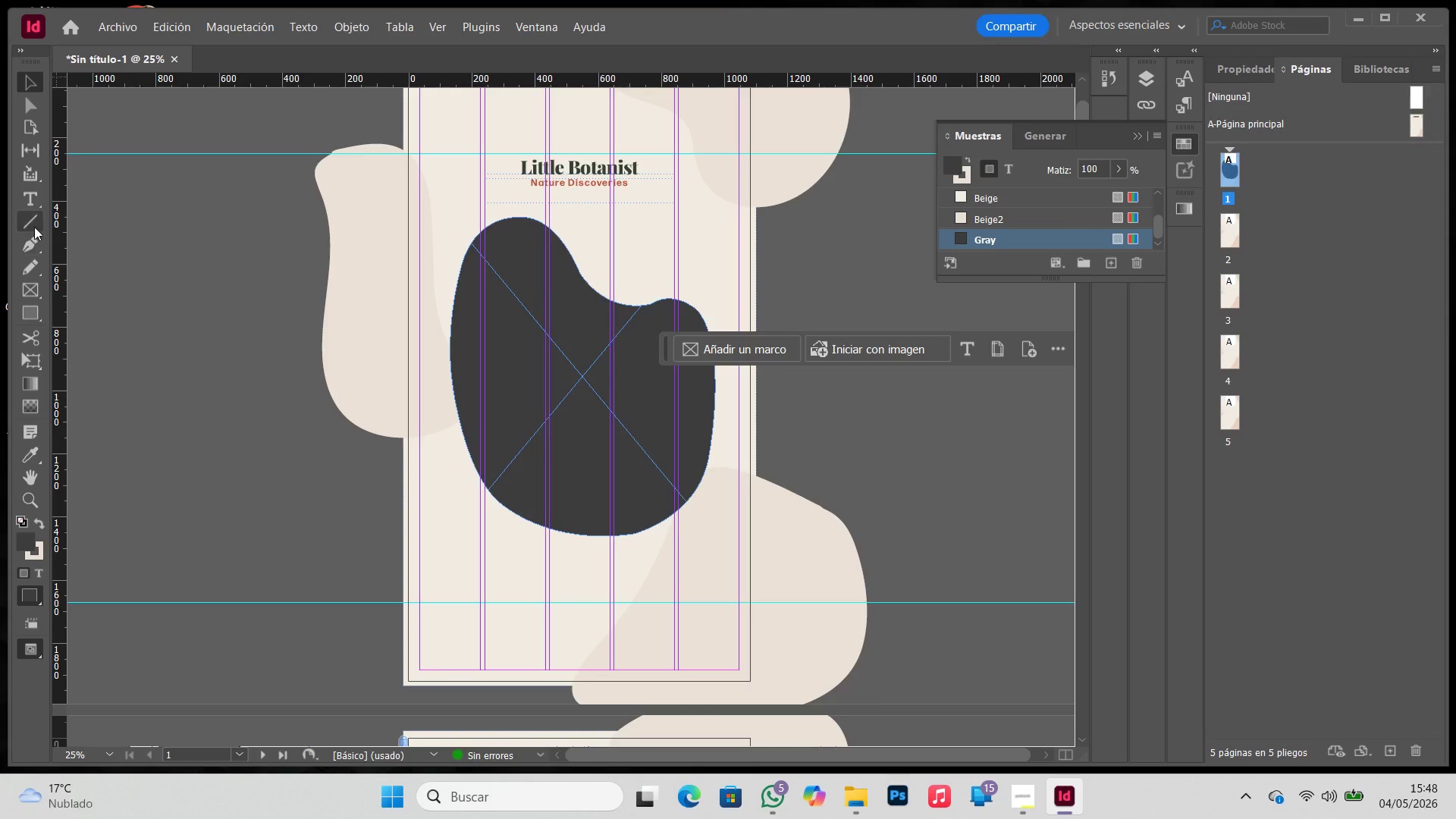 
left_click_drag(start_coordinate=[485, 573], to_coordinate=[674, 592])
 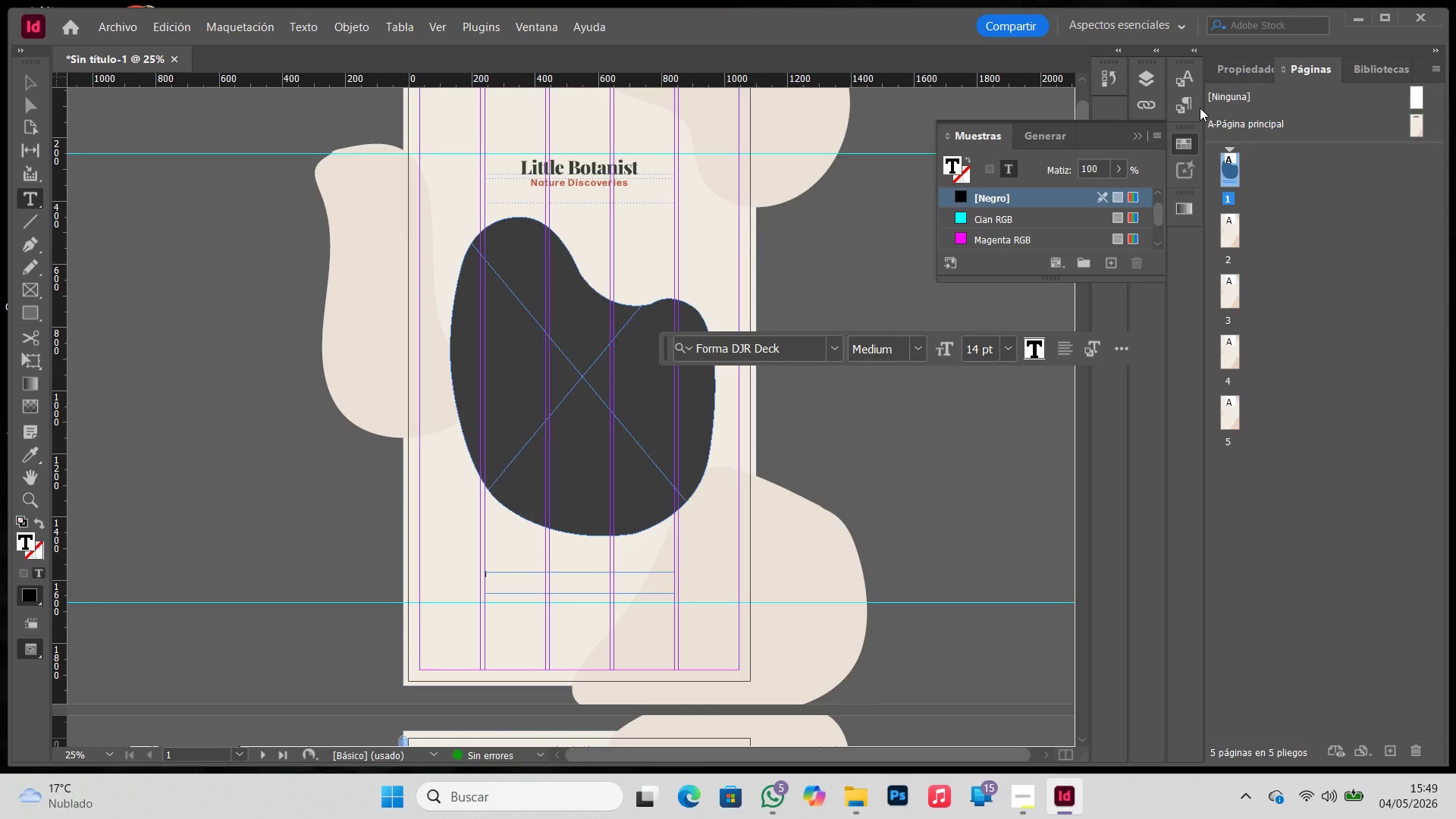 
double_click([1194, 105])
 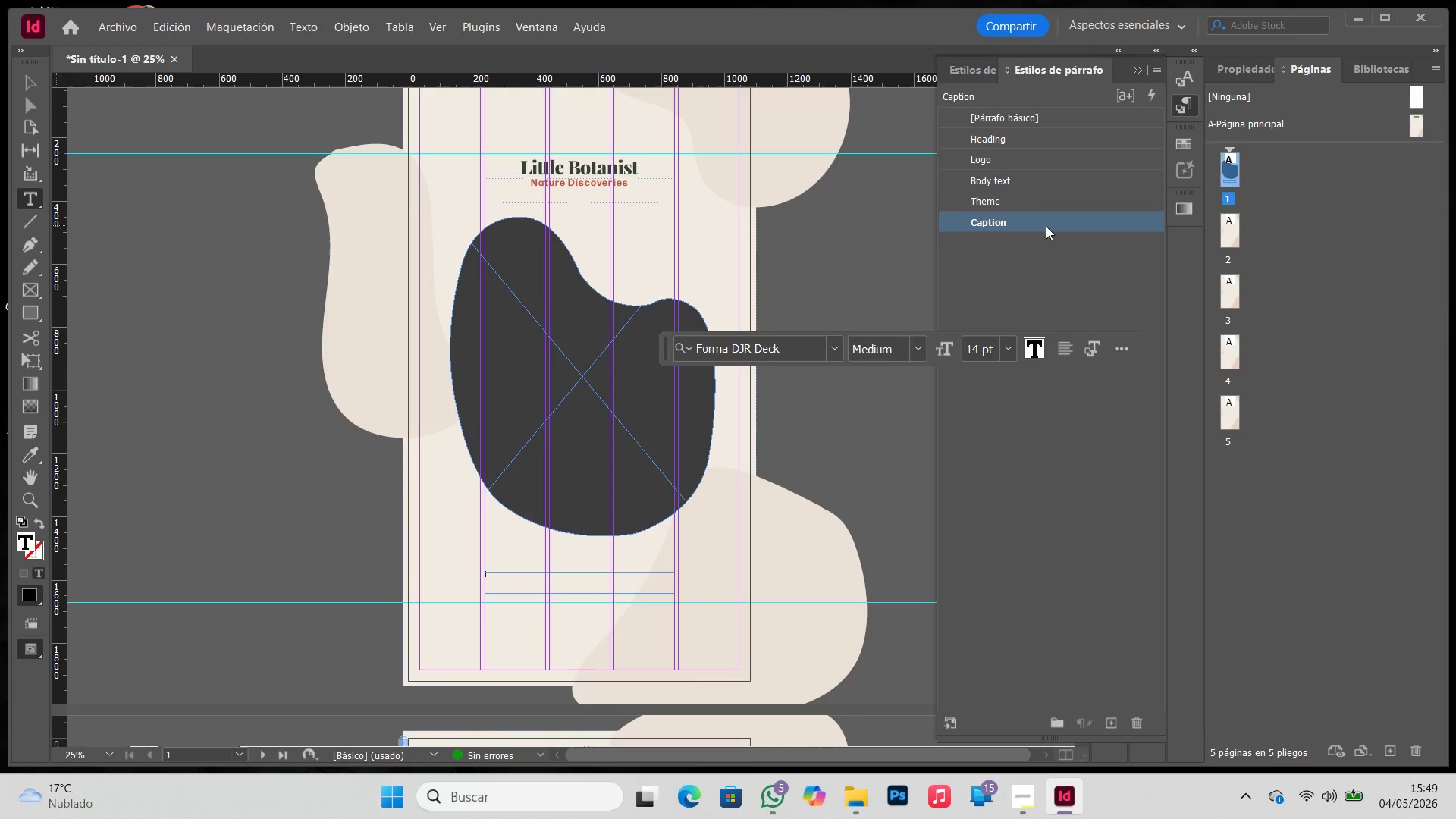 
left_click([1009, 357])
 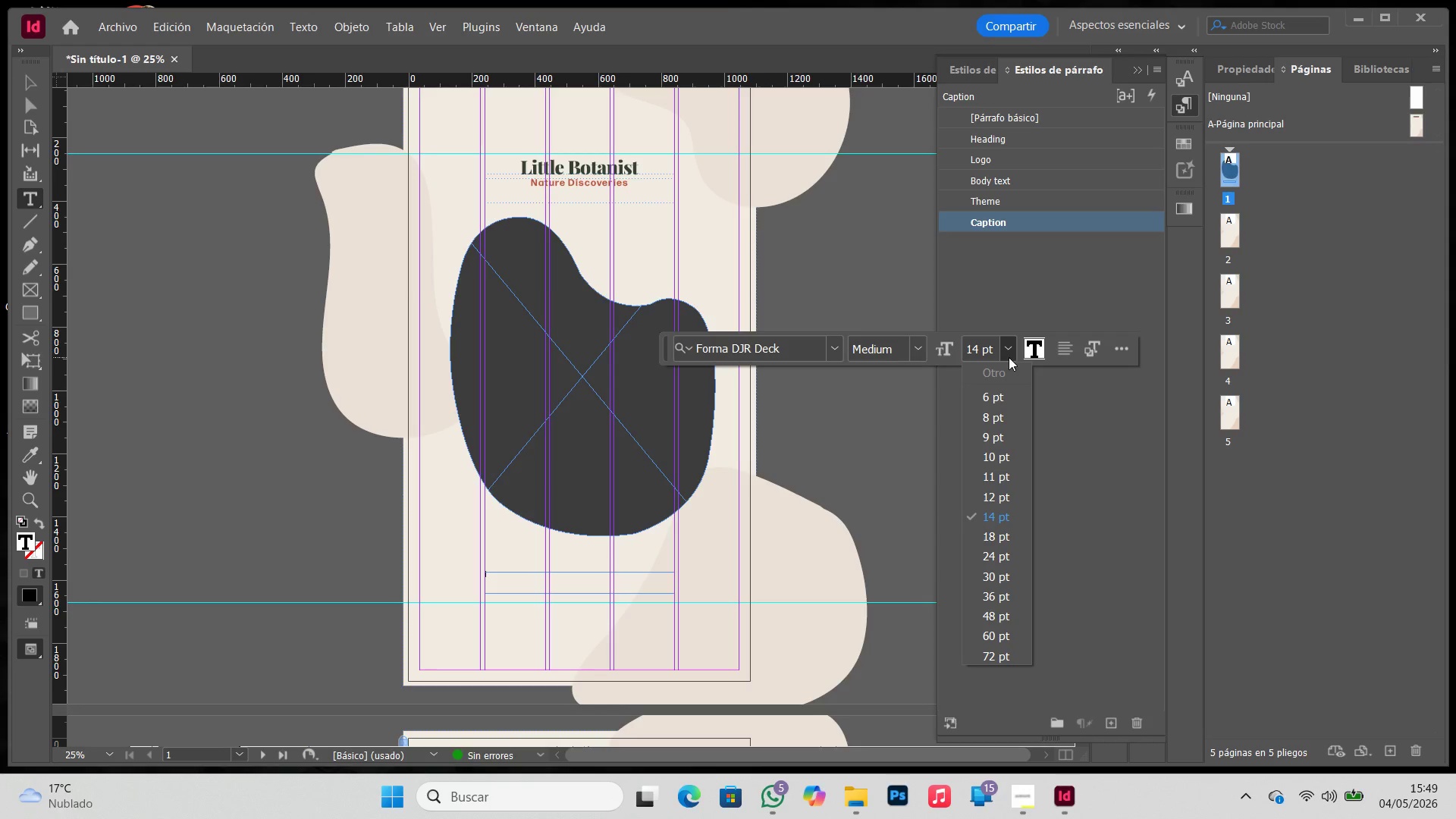 
left_click([1009, 357])
 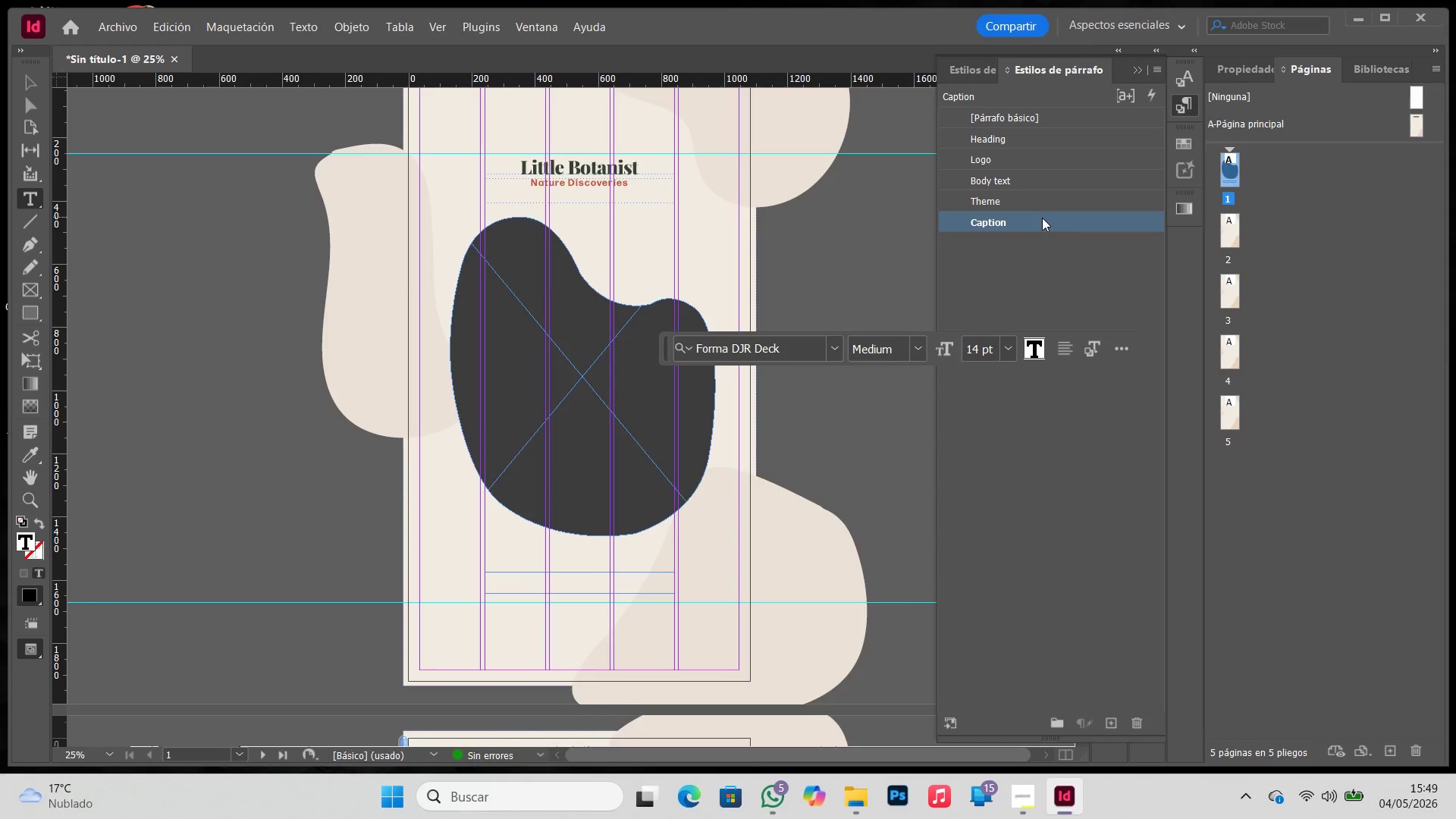 
double_click([1042, 218])
 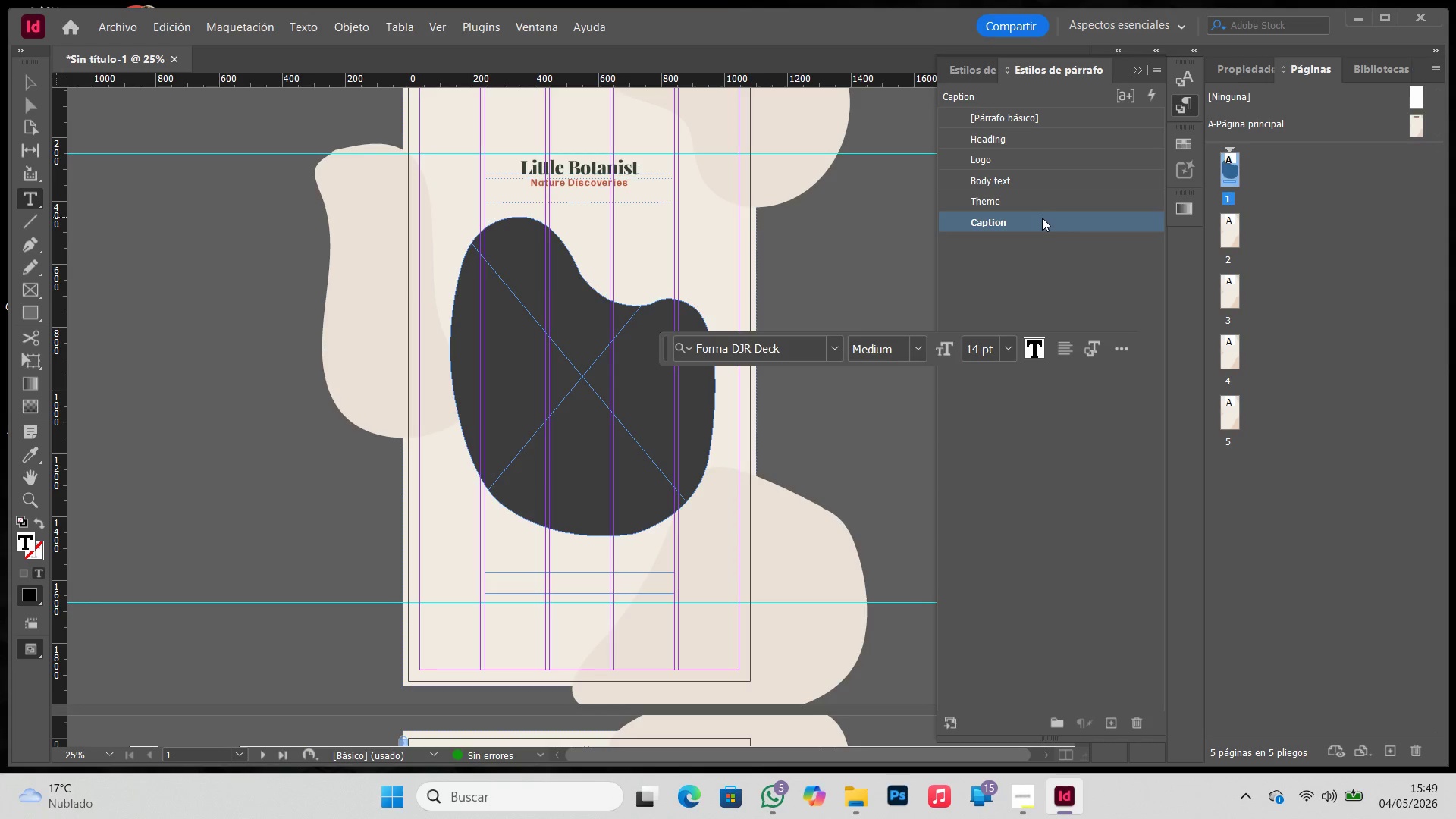 
triple_click([1042, 218])
 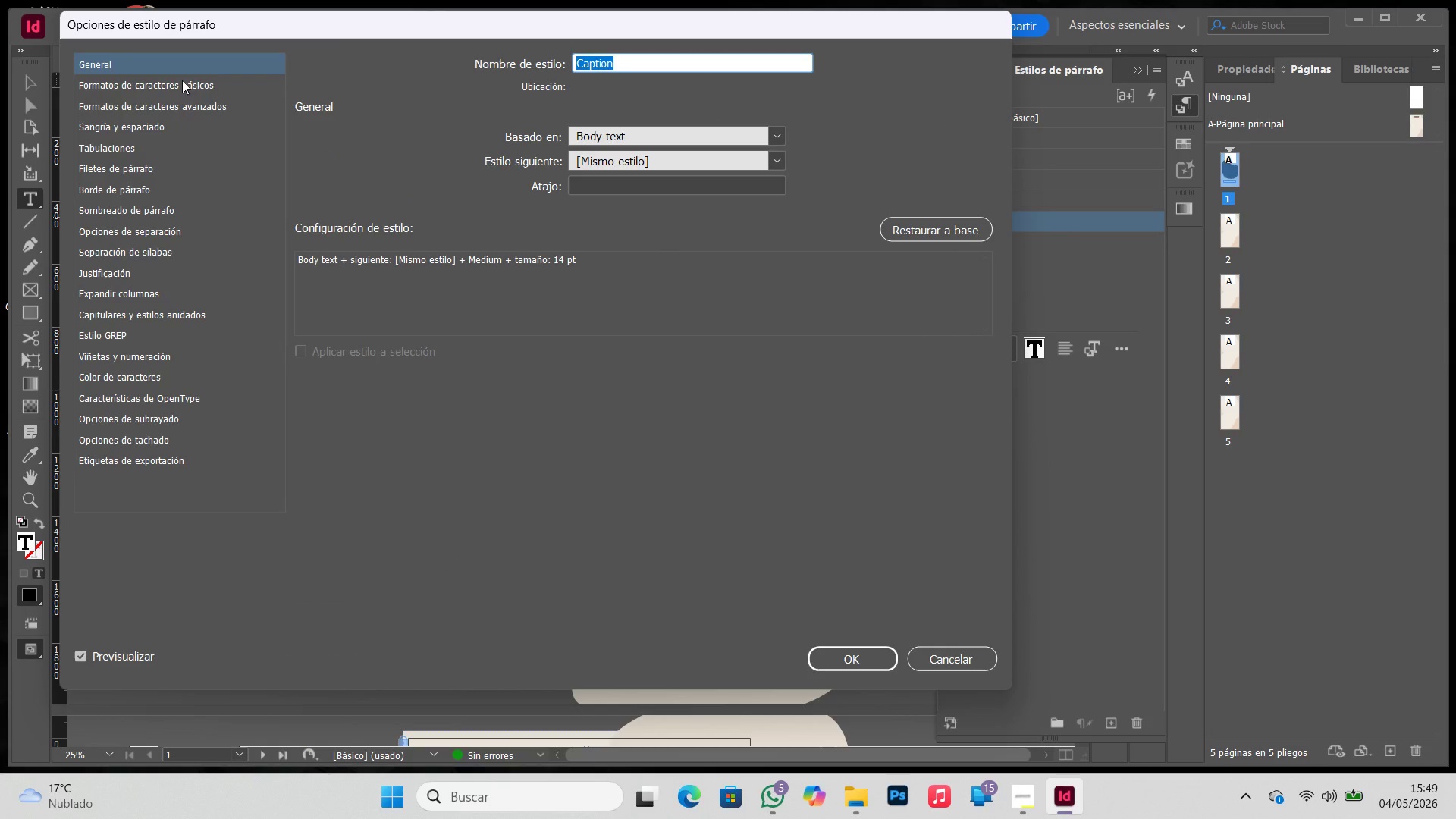 
left_click([182, 83])
 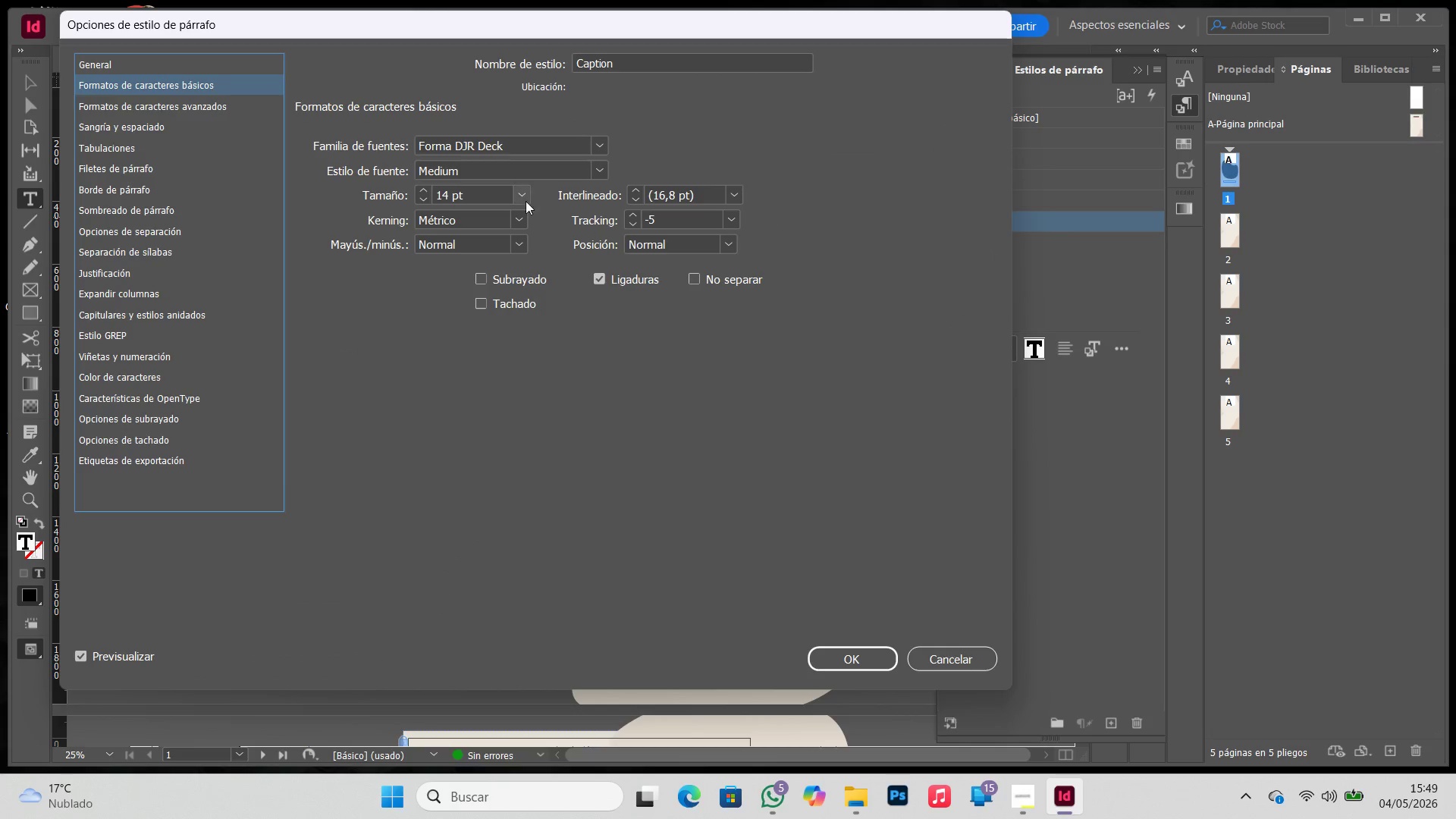 
left_click([524, 197])
 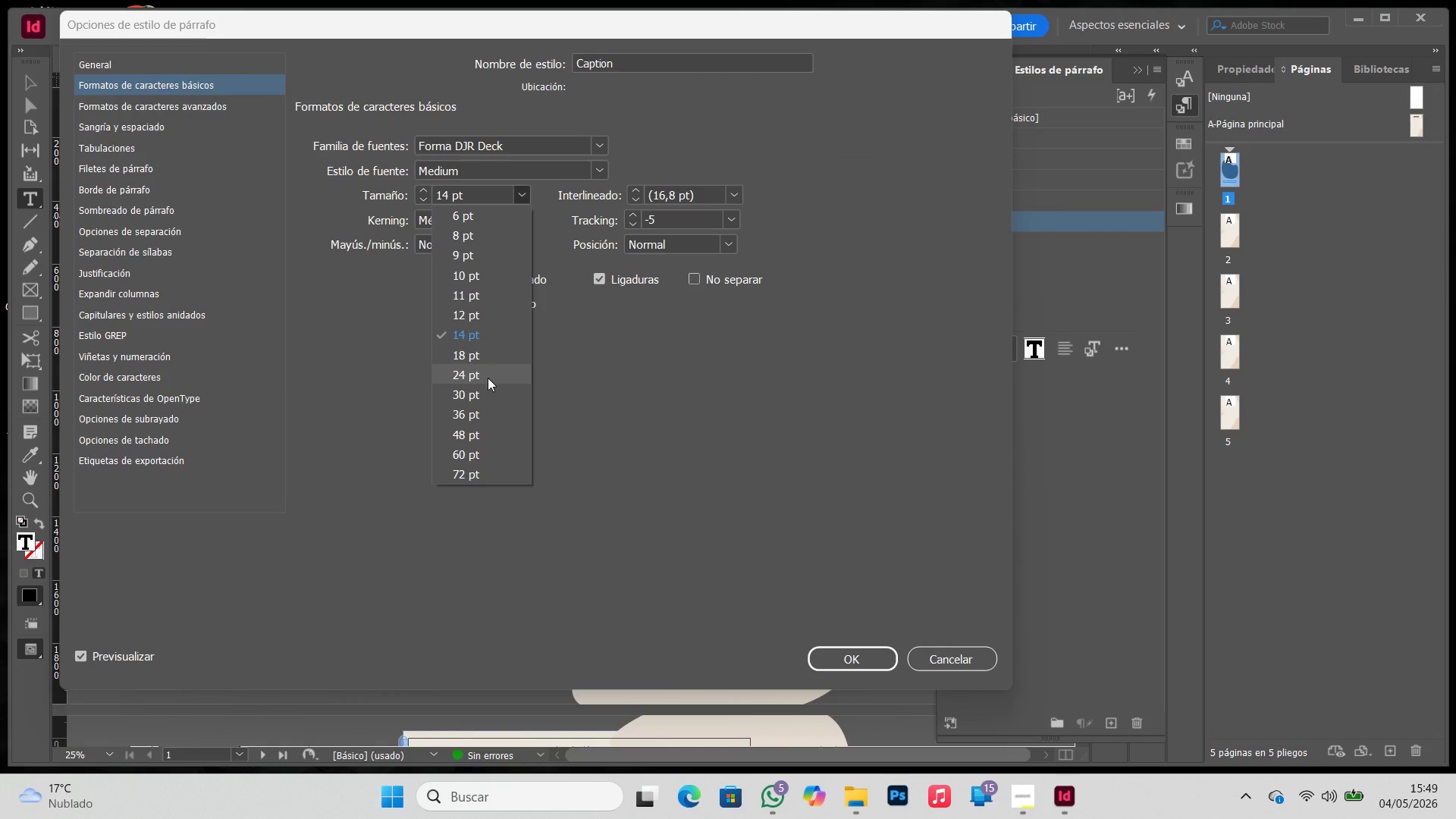 
left_click([486, 381])
 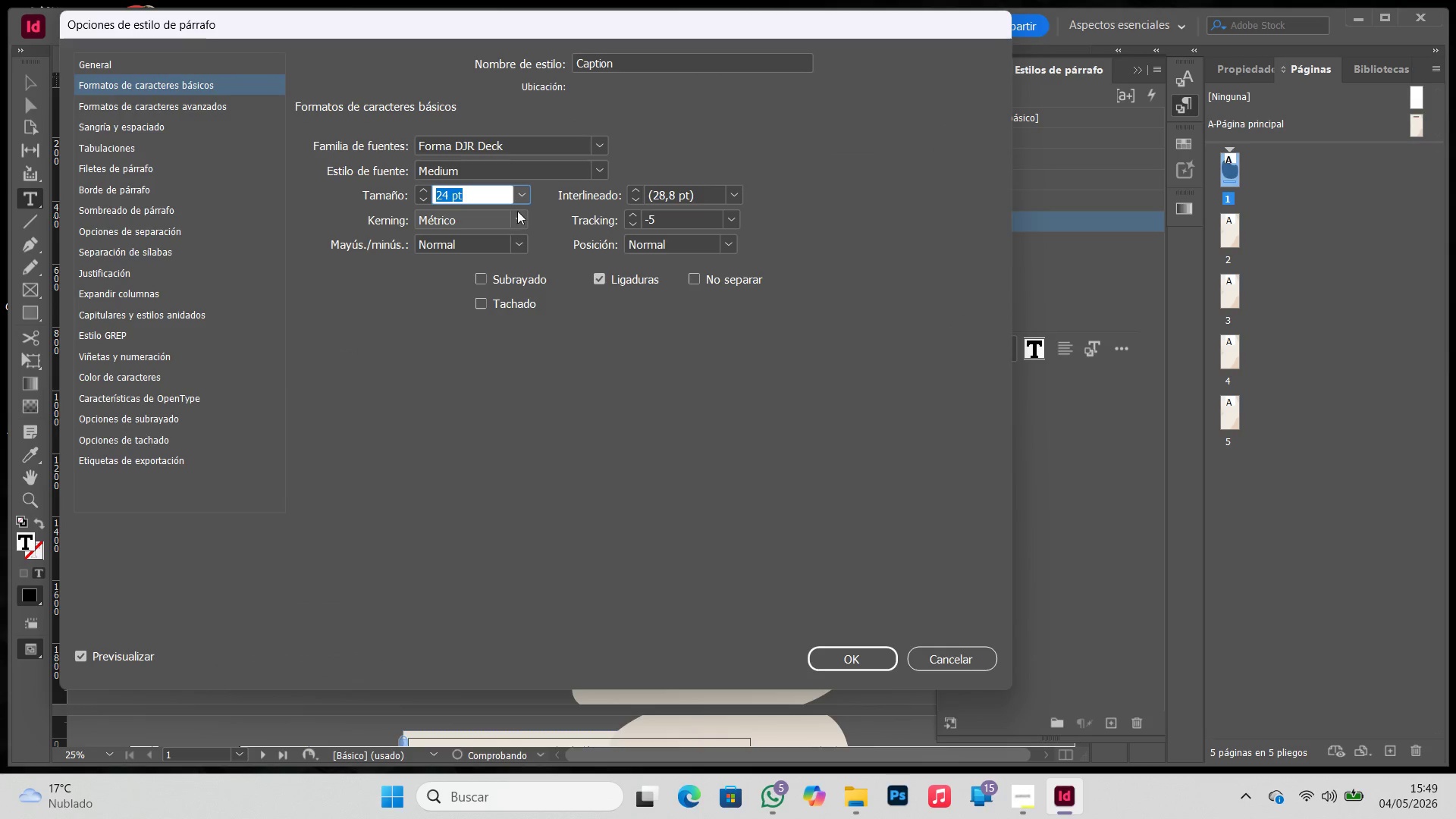 
left_click([521, 197])
 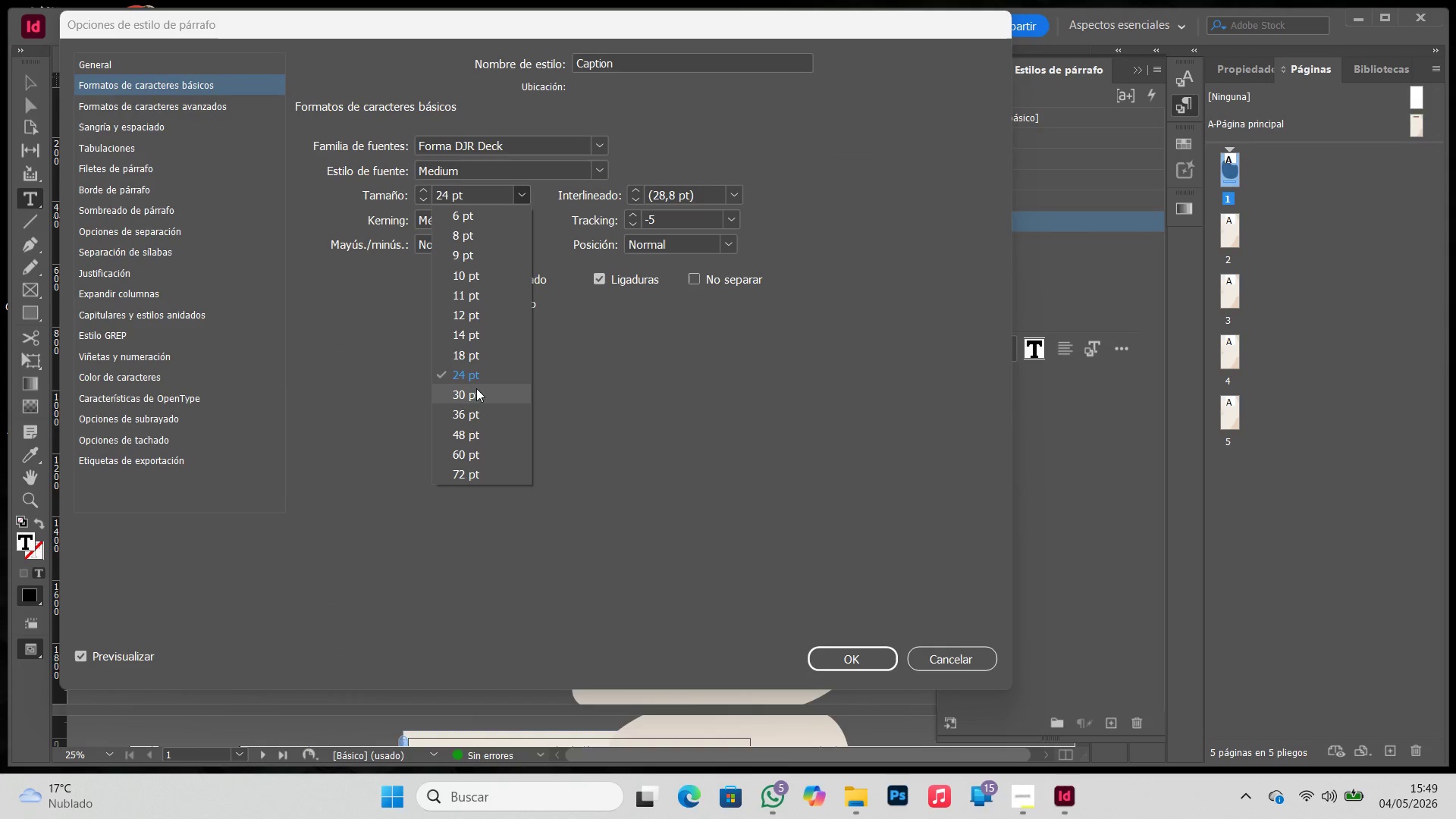 
left_click([475, 396])
 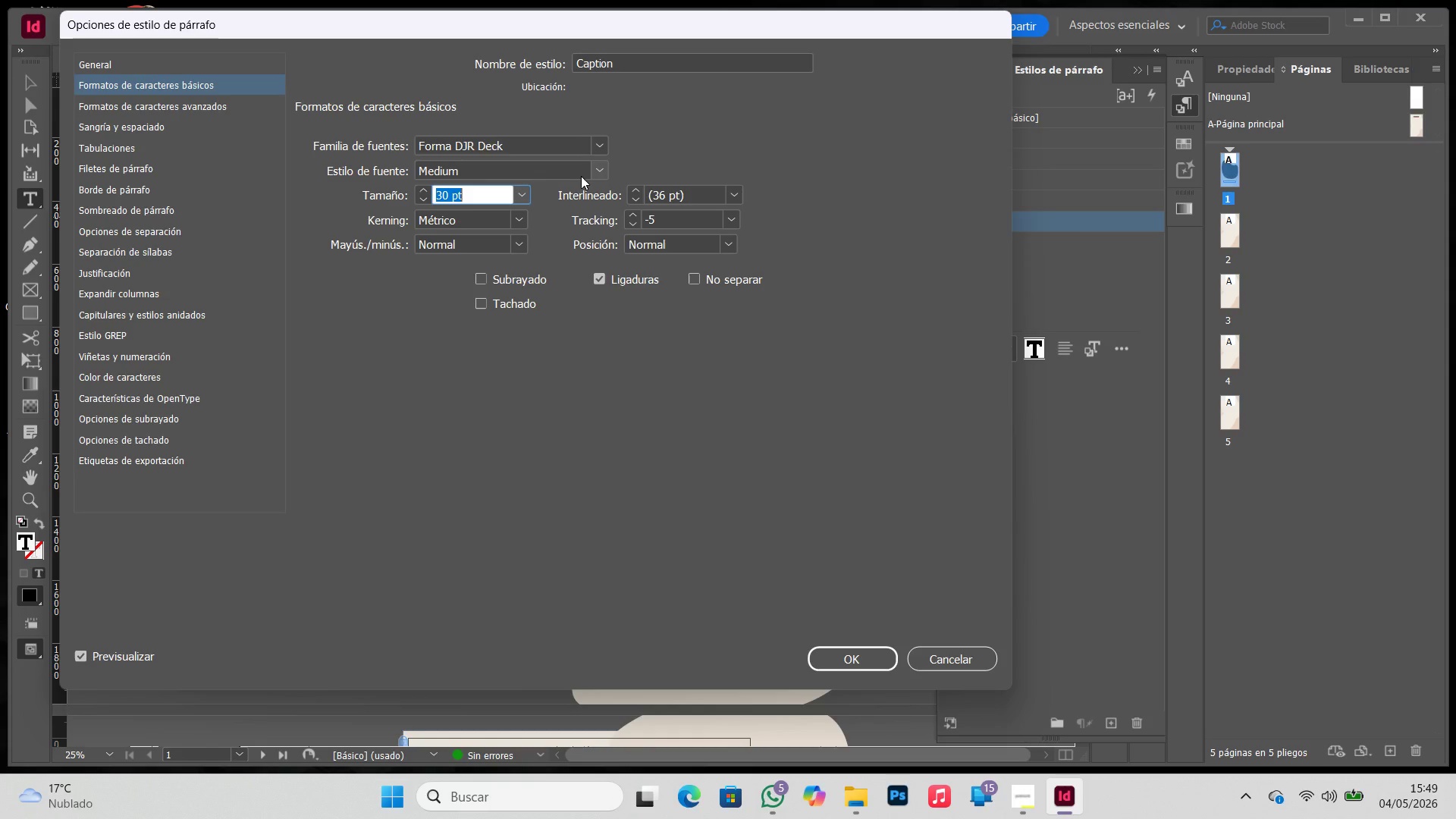 
triple_click([592, 171])
 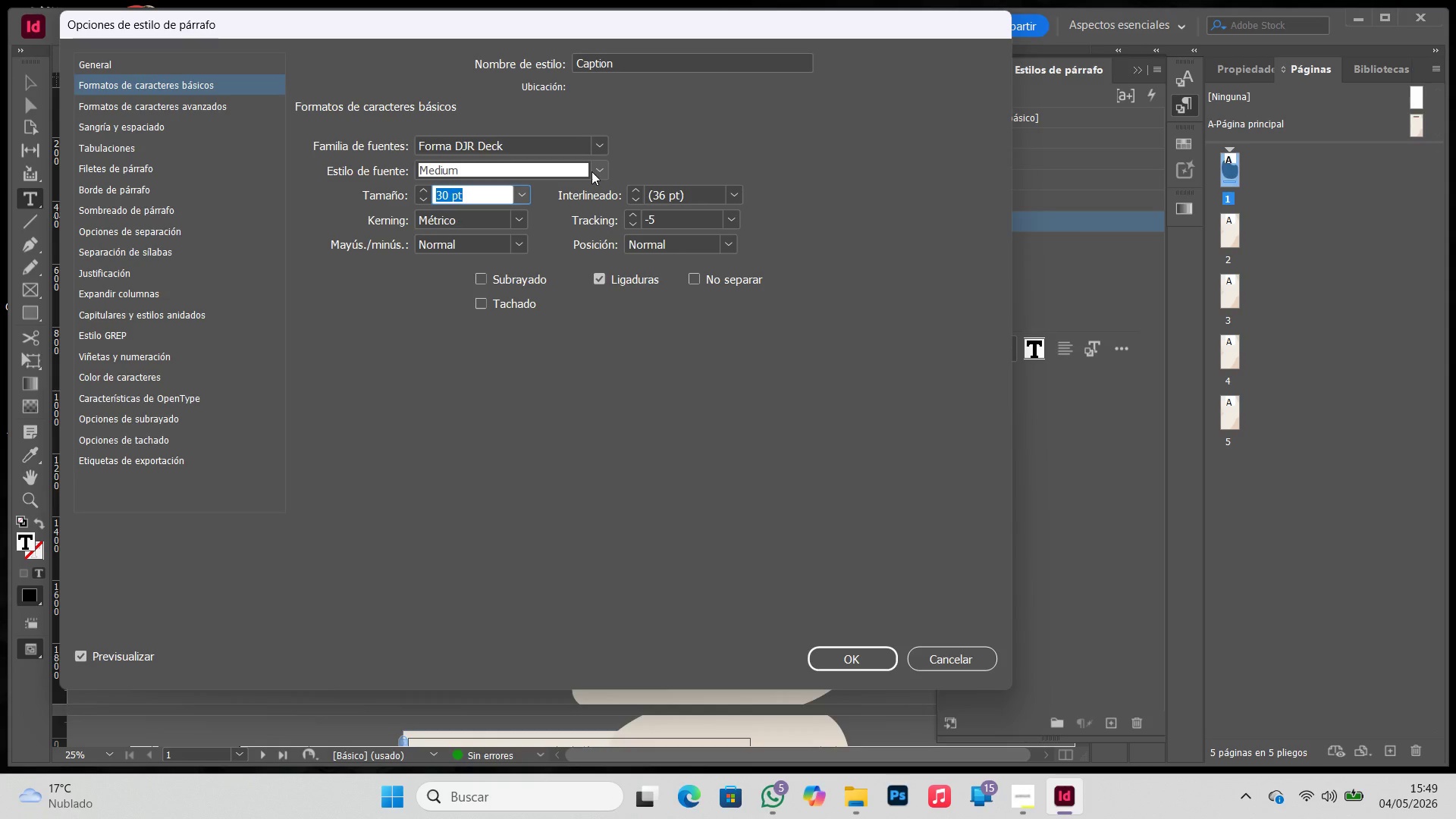 
left_click_drag(start_coordinate=[592, 171], to_coordinate=[533, 256])
 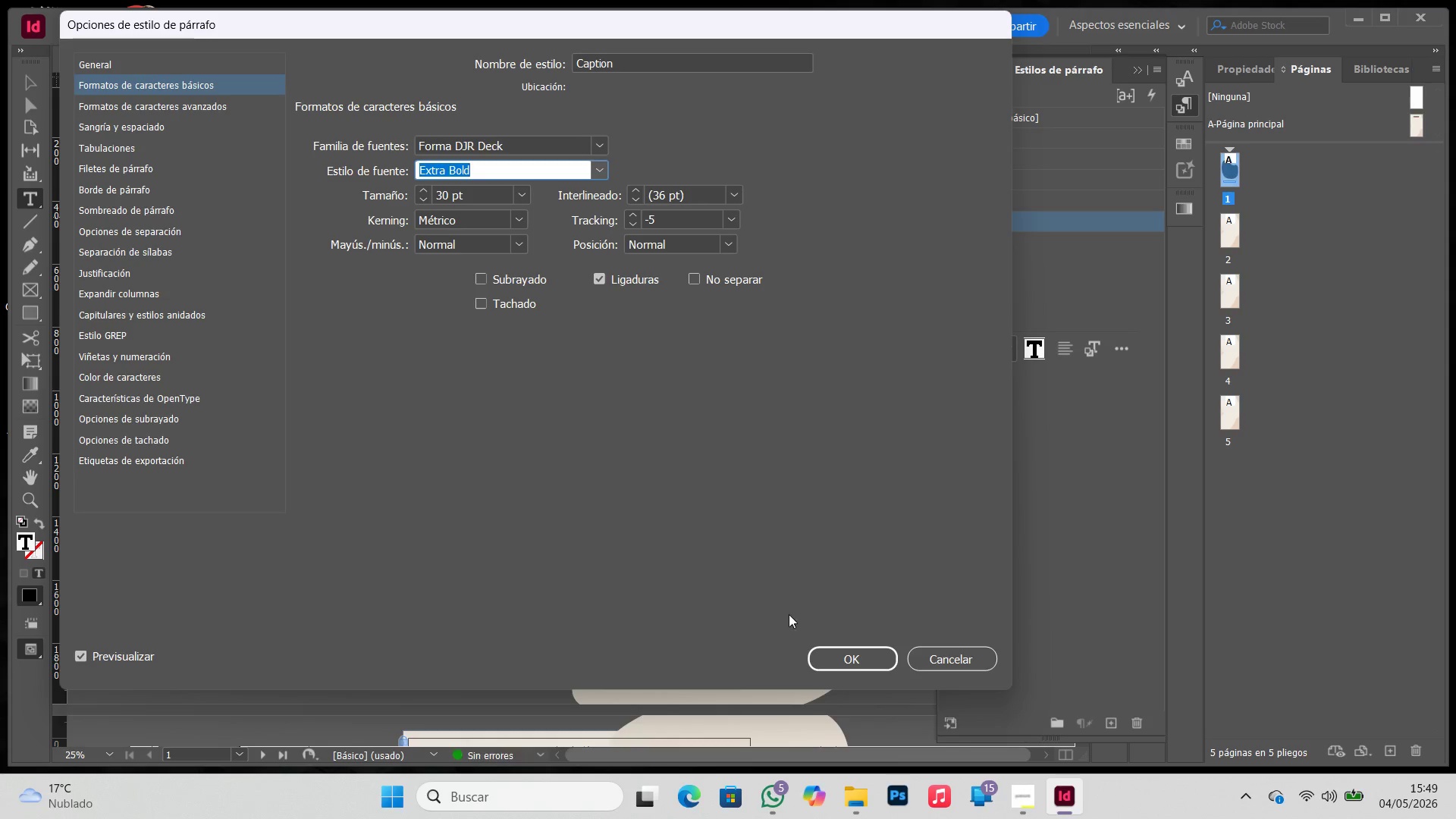 
left_click([533, 256])
 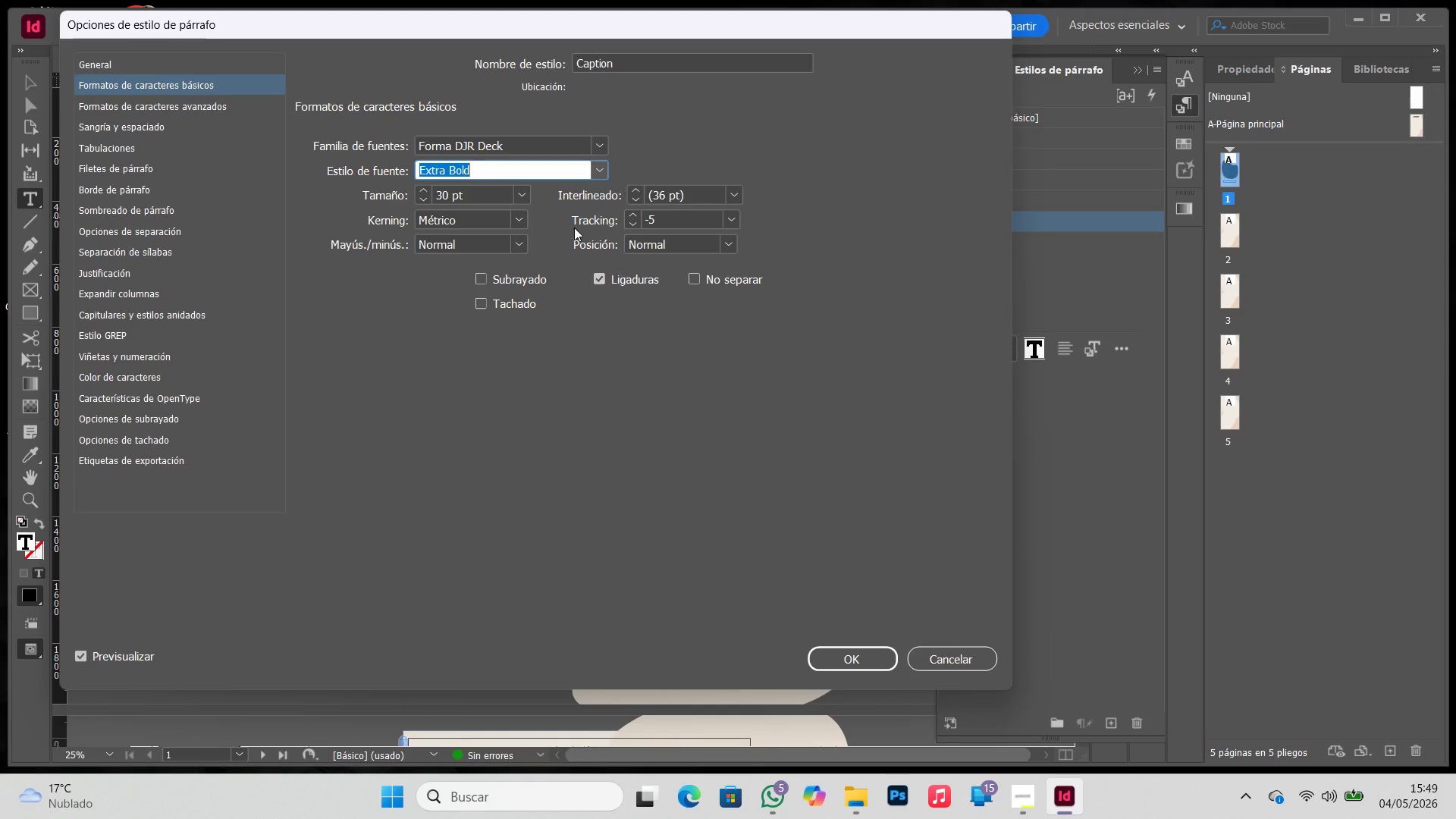 
left_click([519, 193])
 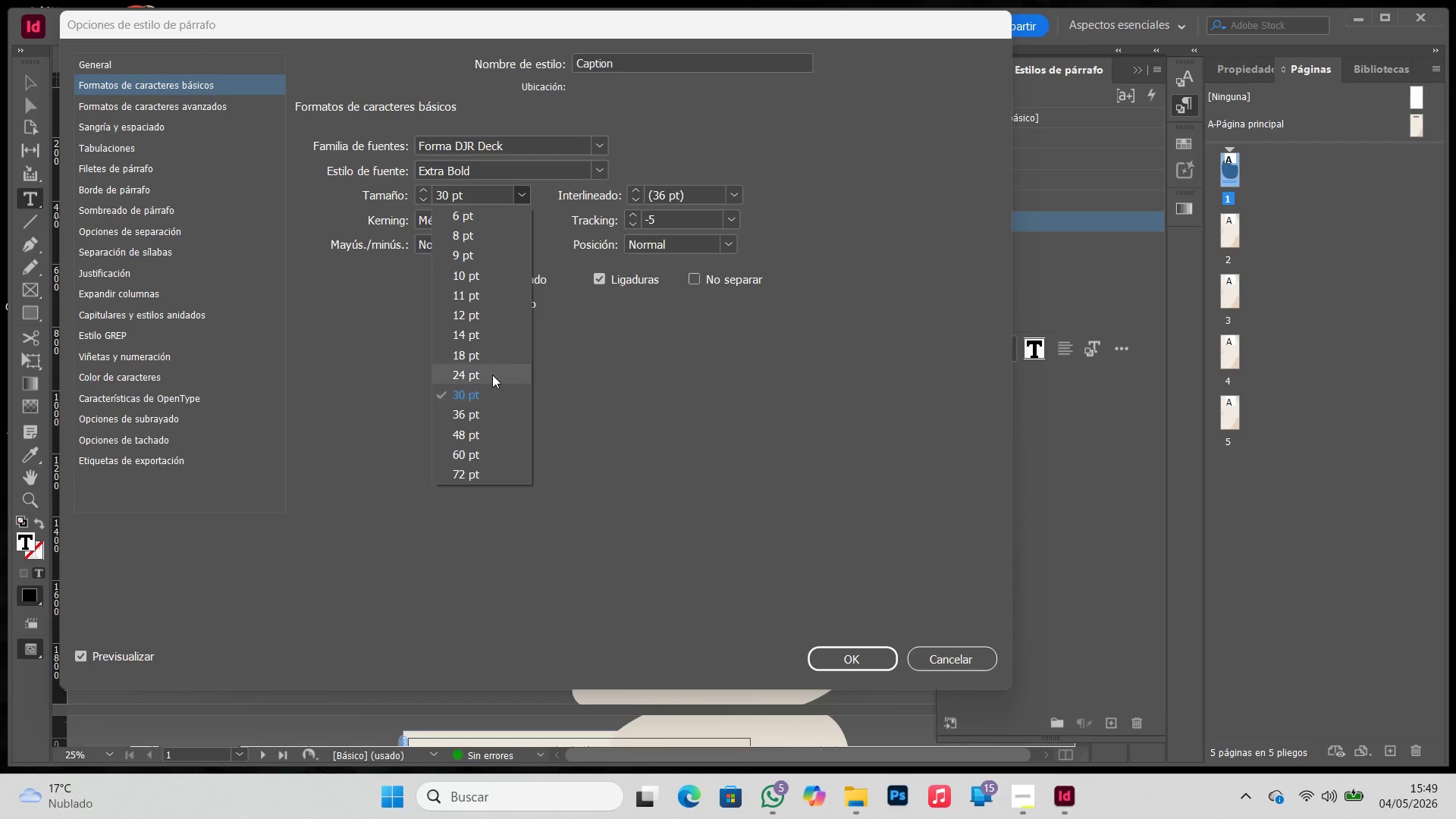 
left_click([492, 375])
 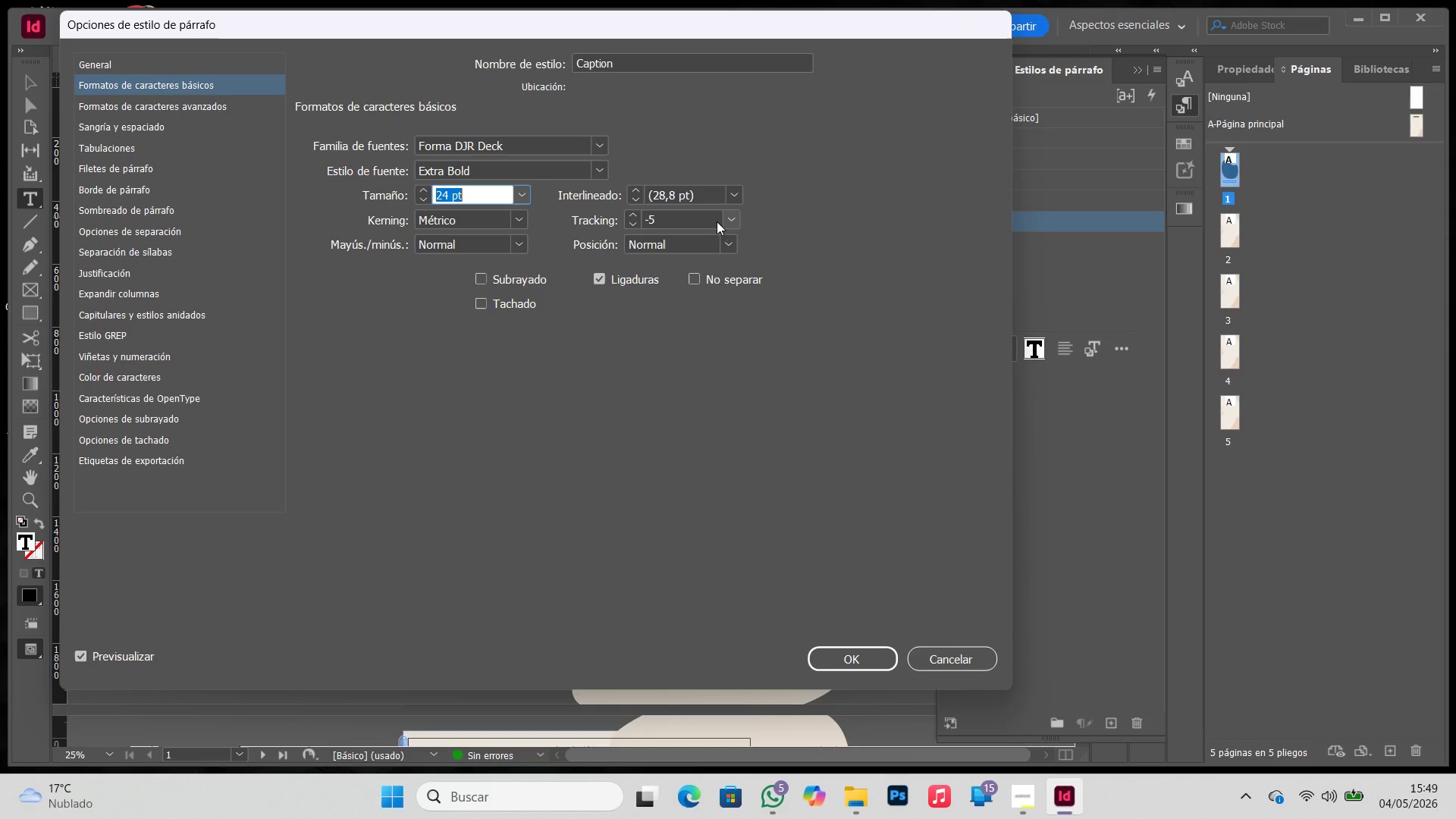 
left_click([726, 217])
 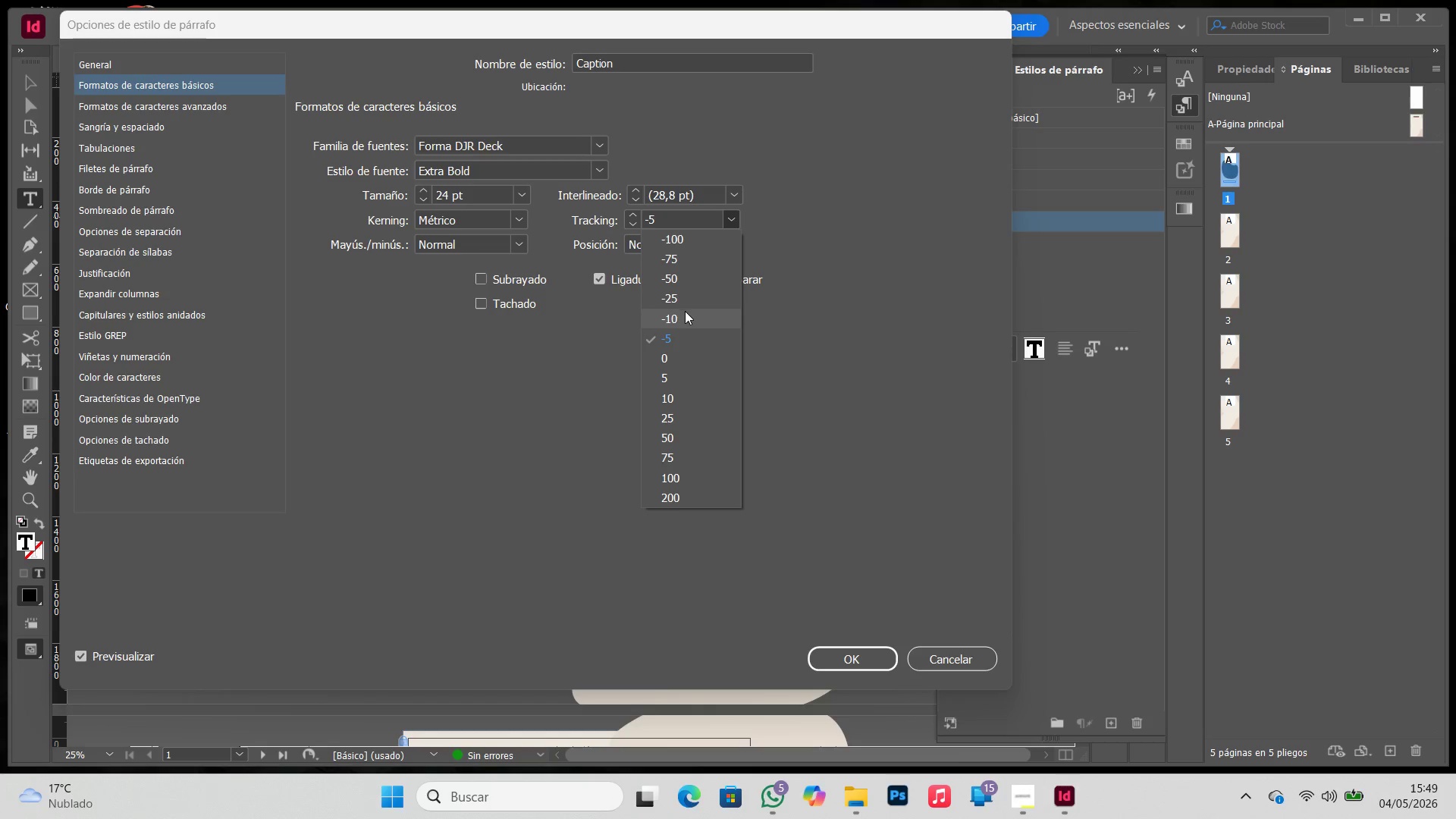 
left_click([685, 313])
 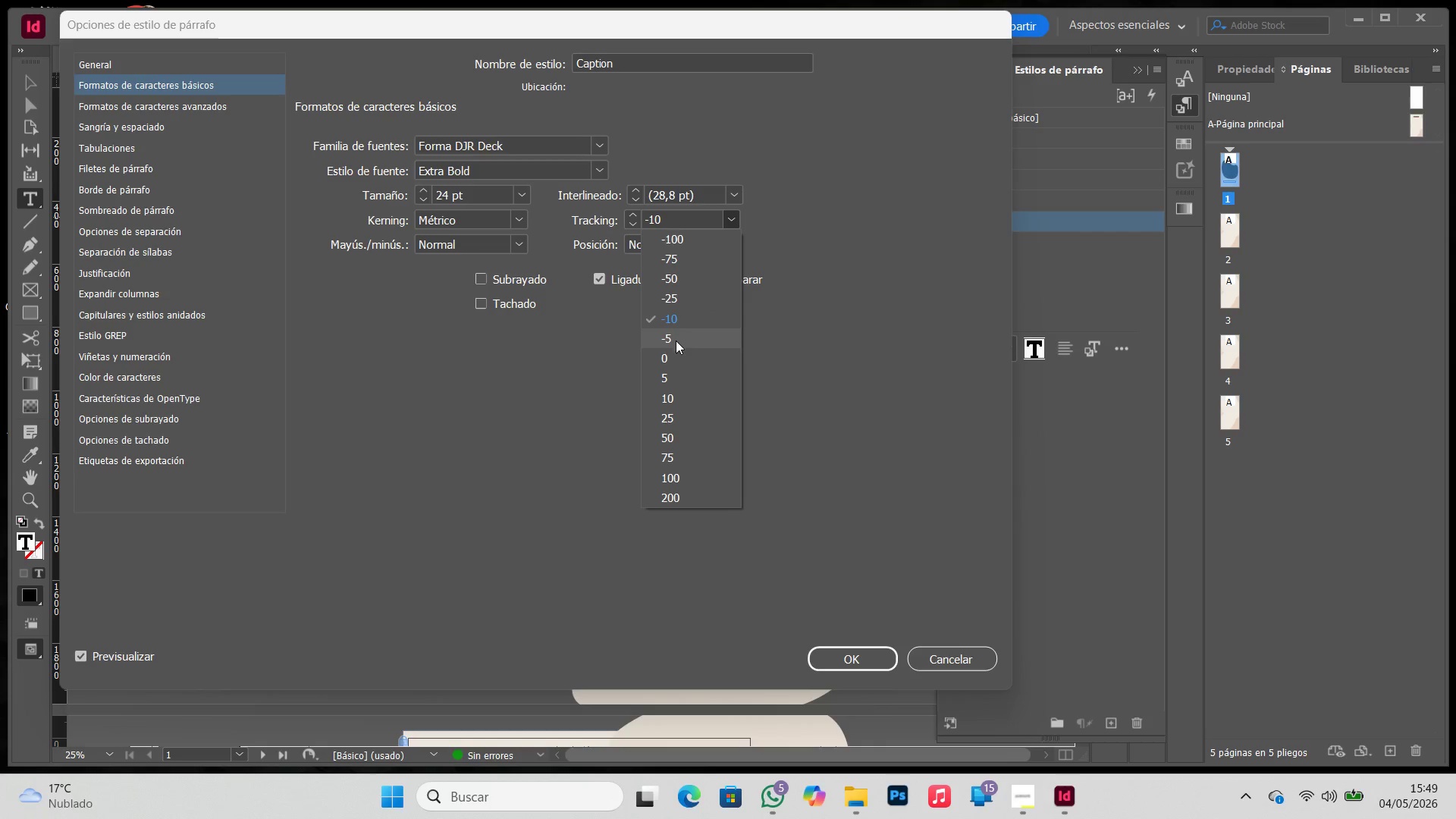 
double_click([864, 666])
 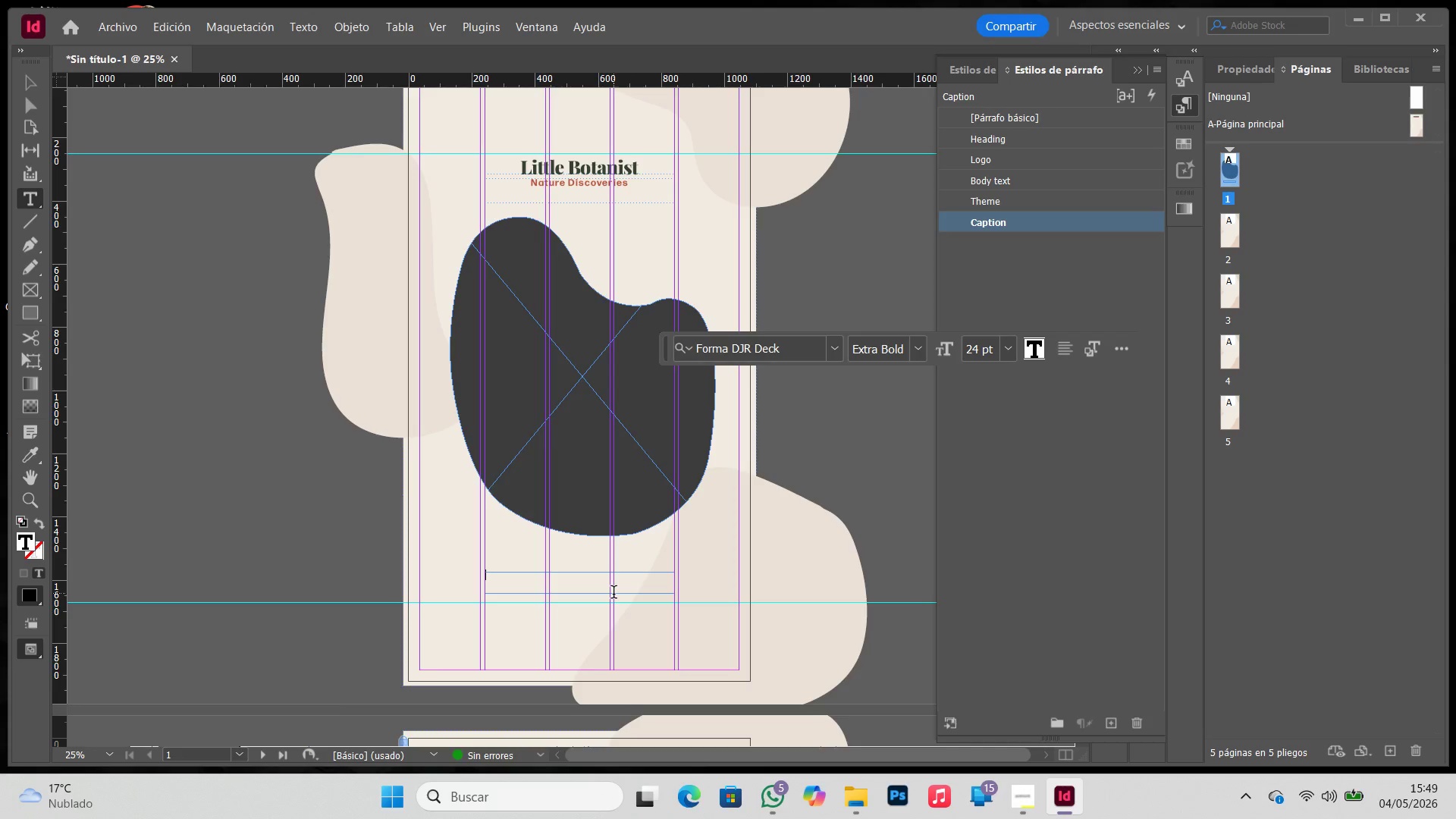 
key(Control+V)
 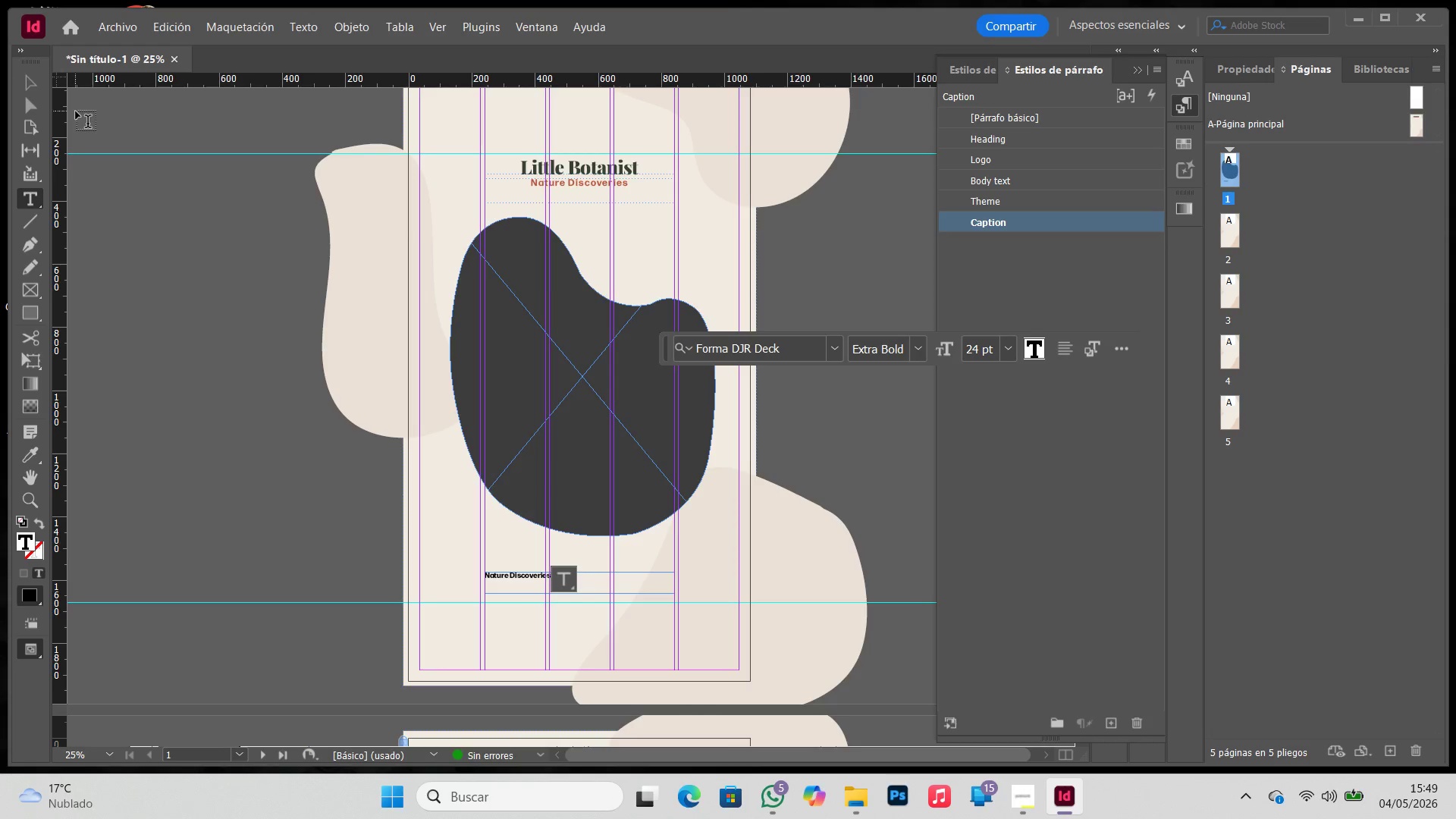 
left_click([40, 83])
 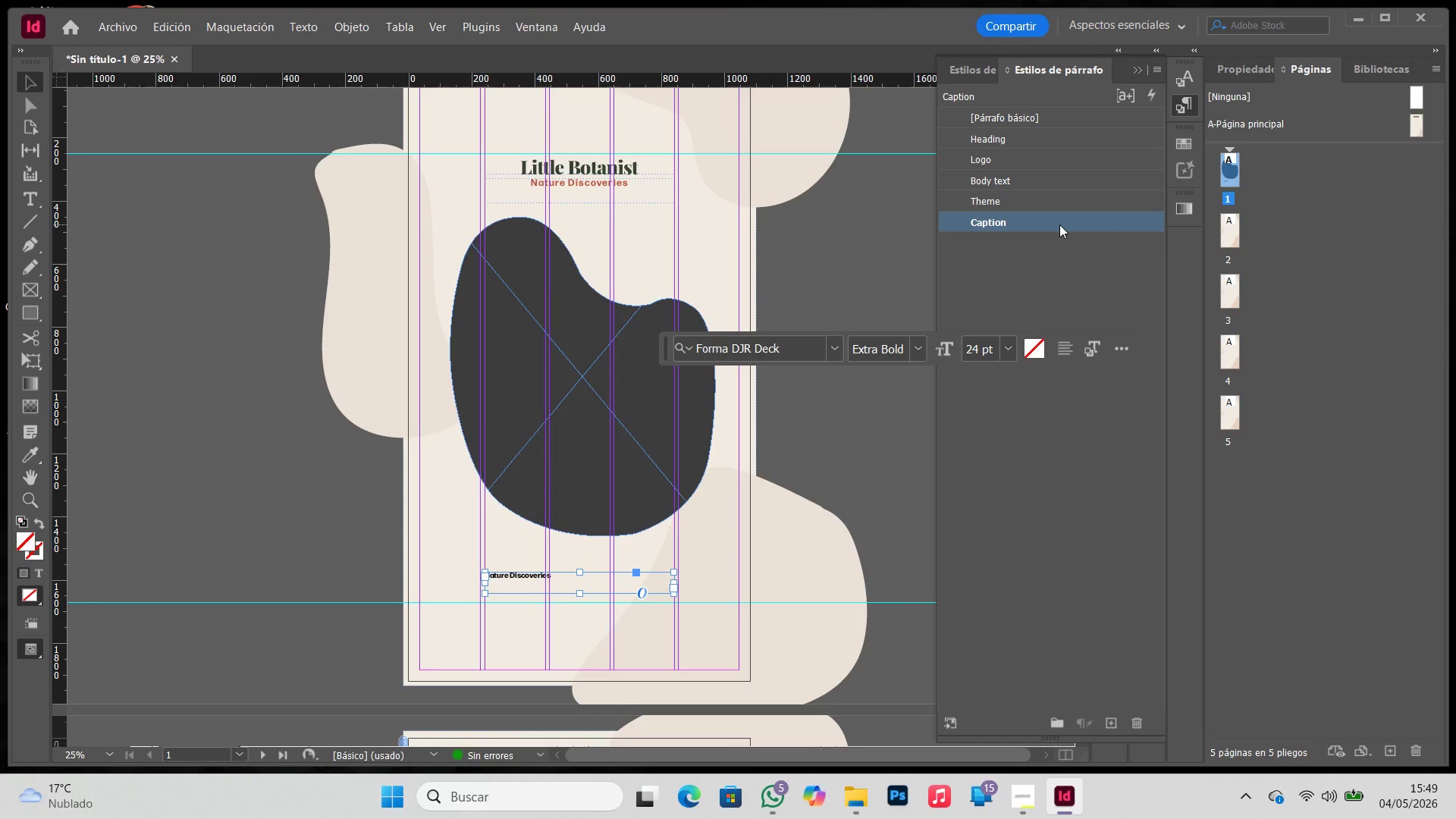 
double_click([1059, 224])
 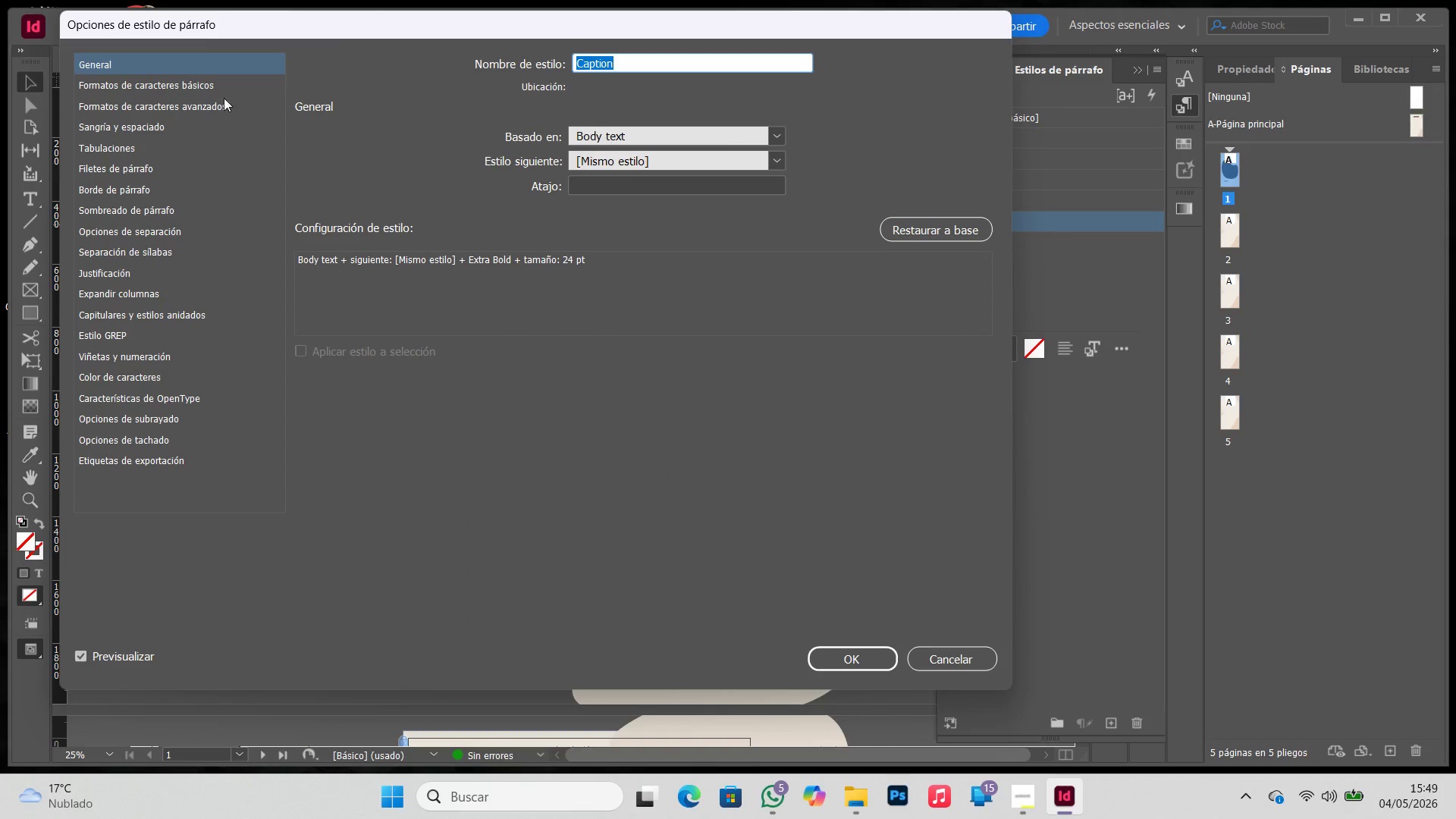 
left_click([214, 87])
 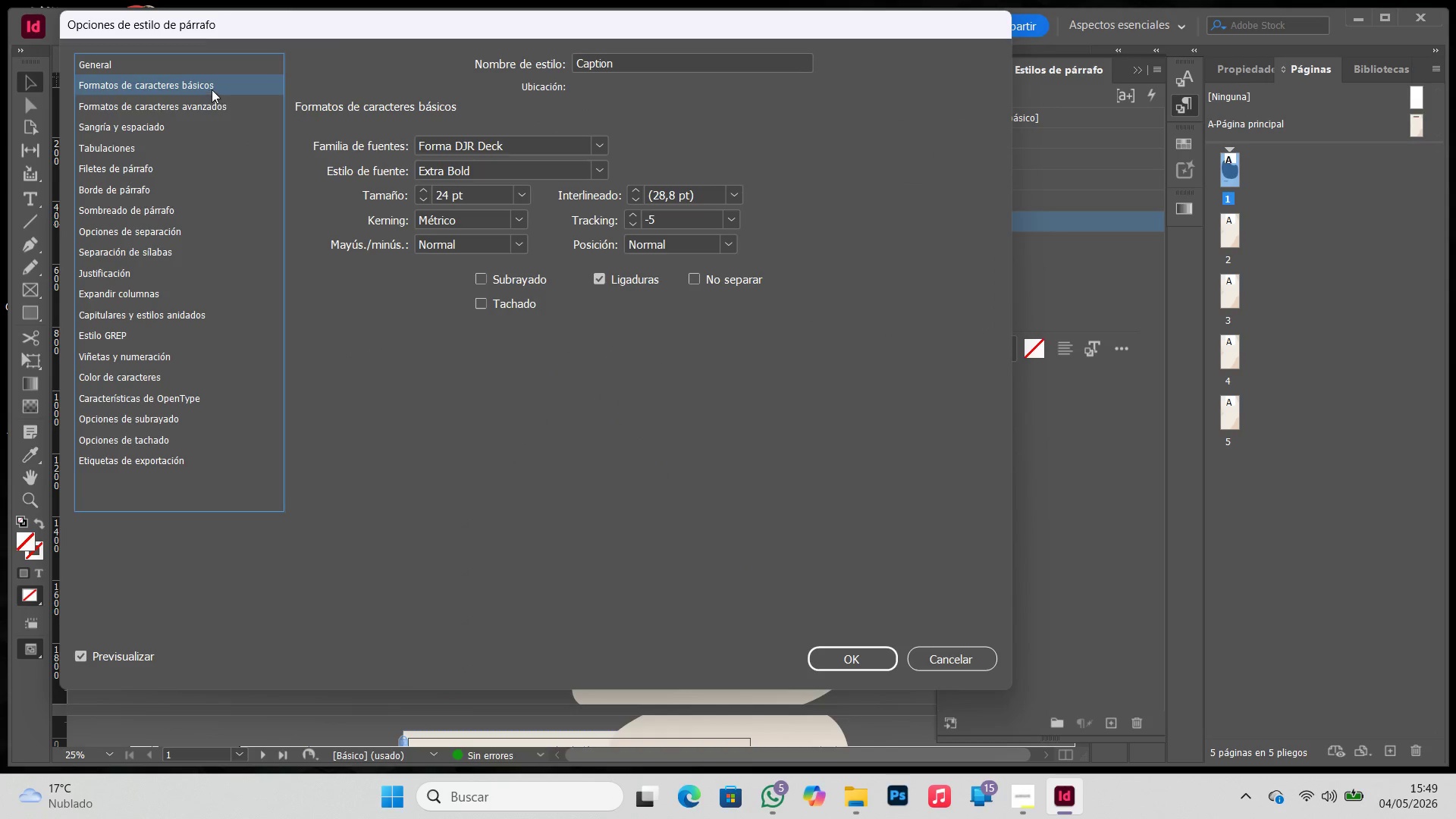 
double_click([206, 99])
 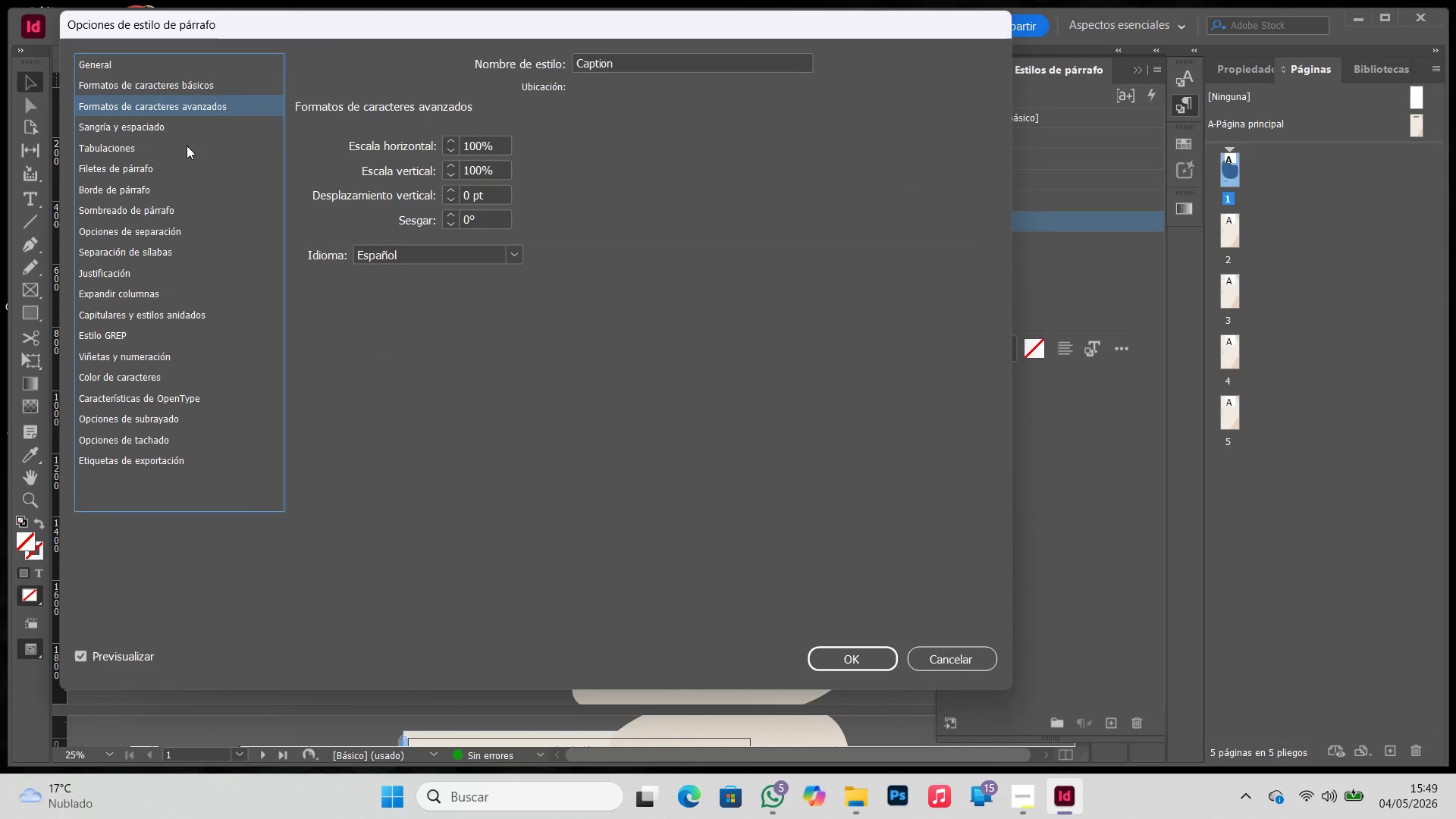 
left_click([187, 127])
 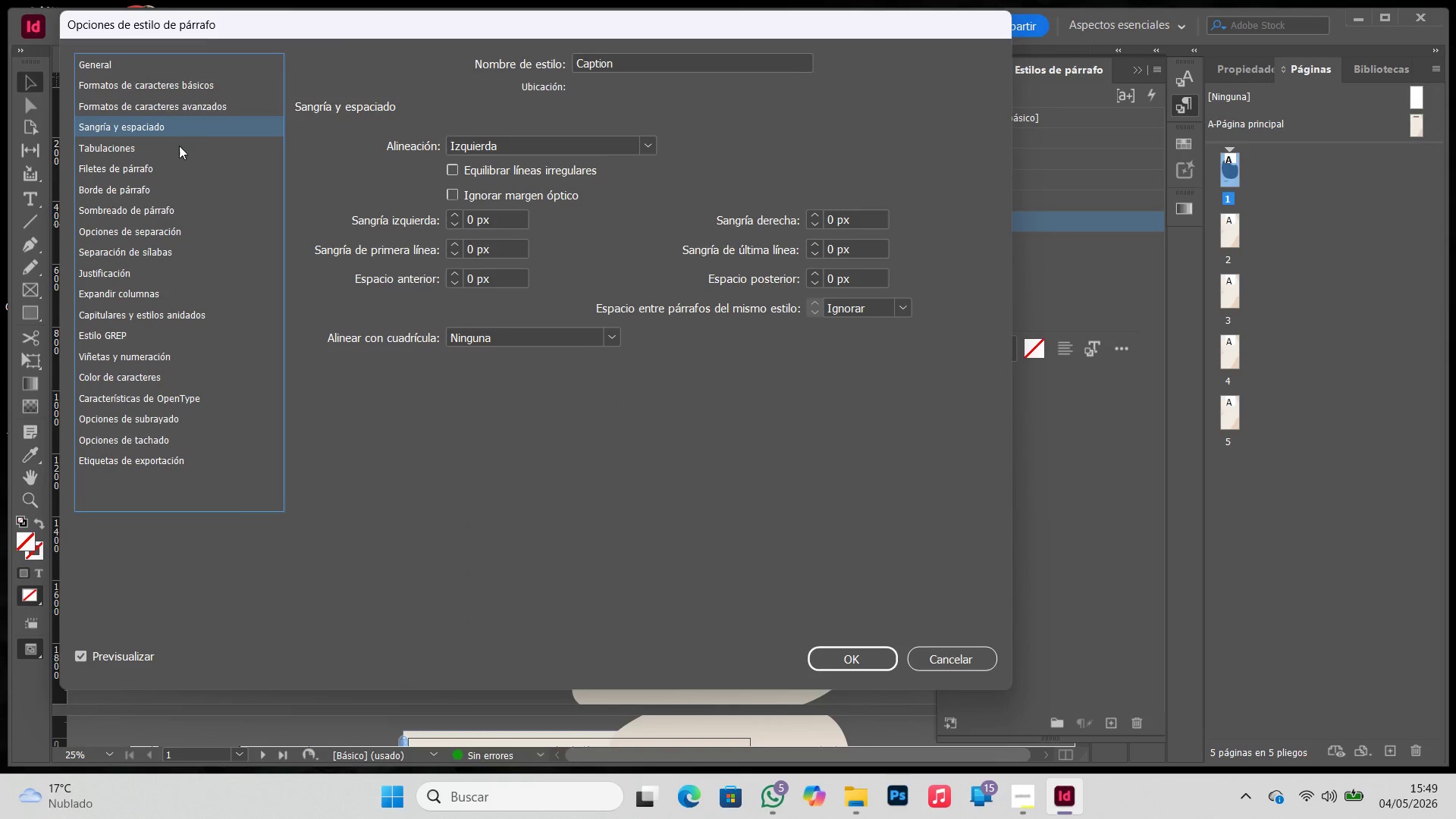 
left_click([178, 146])
 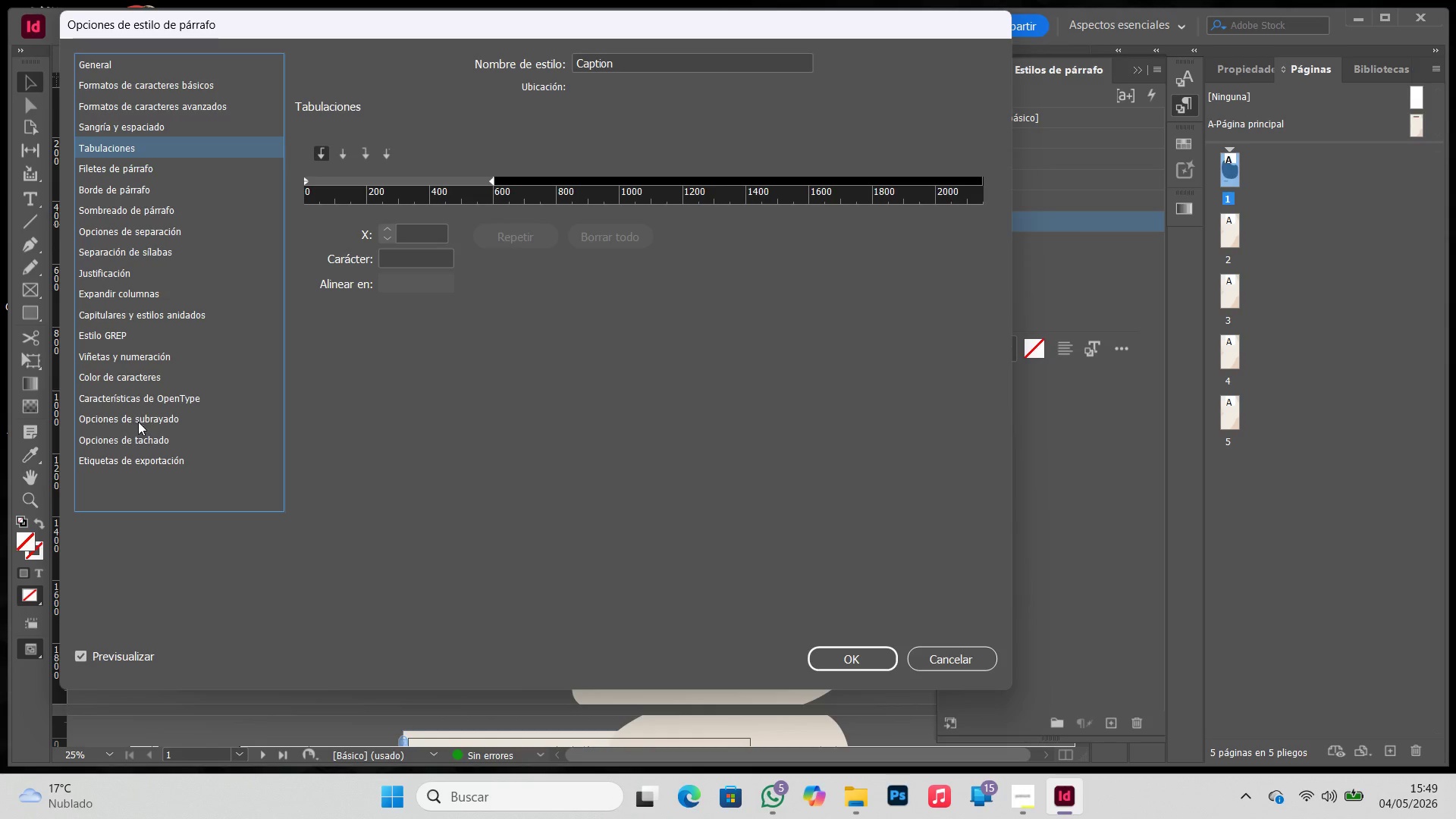 
left_click([133, 381])
 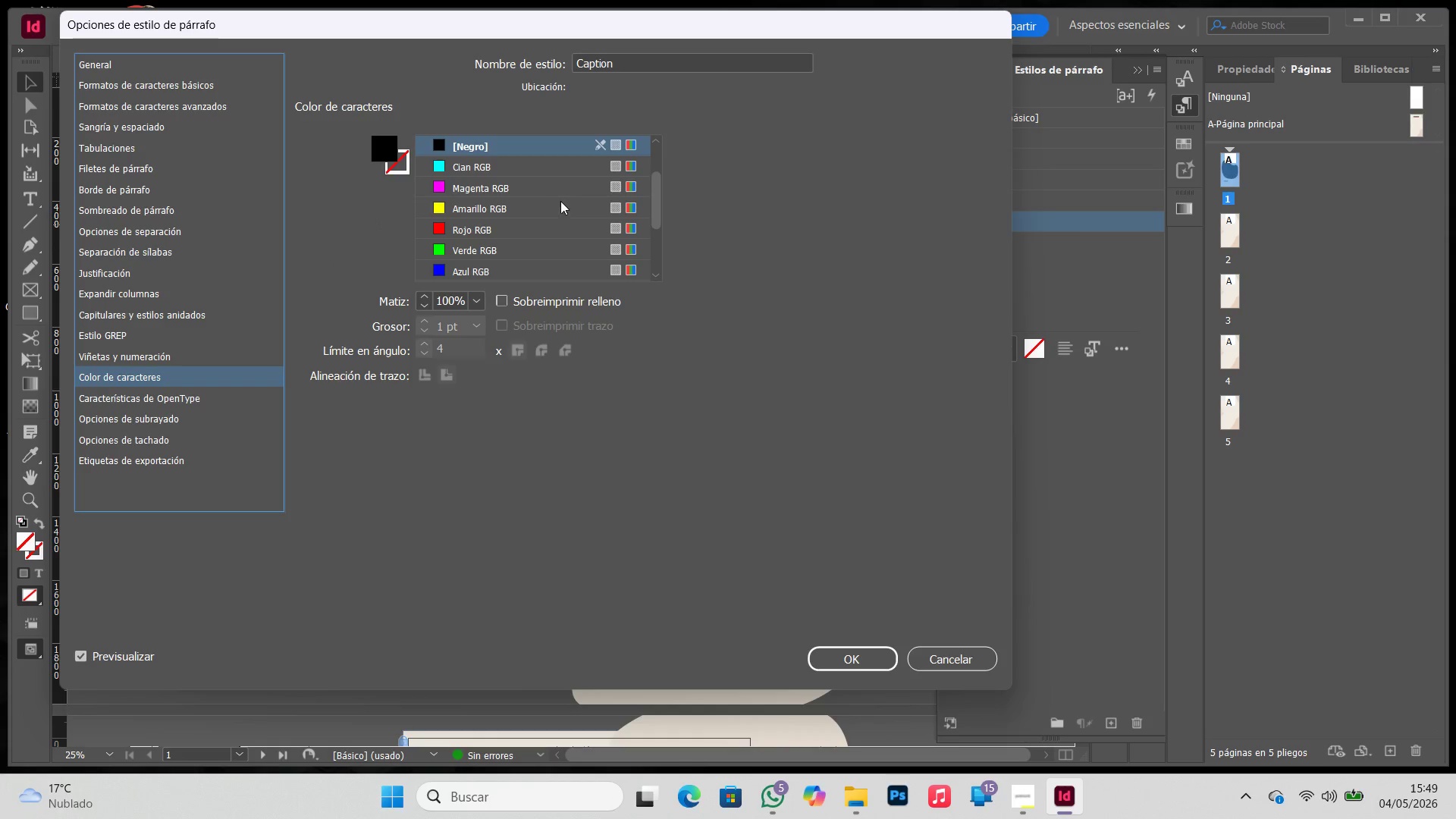 
scroll: coordinate [544, 194], scroll_direction: down, amount: 10.0
 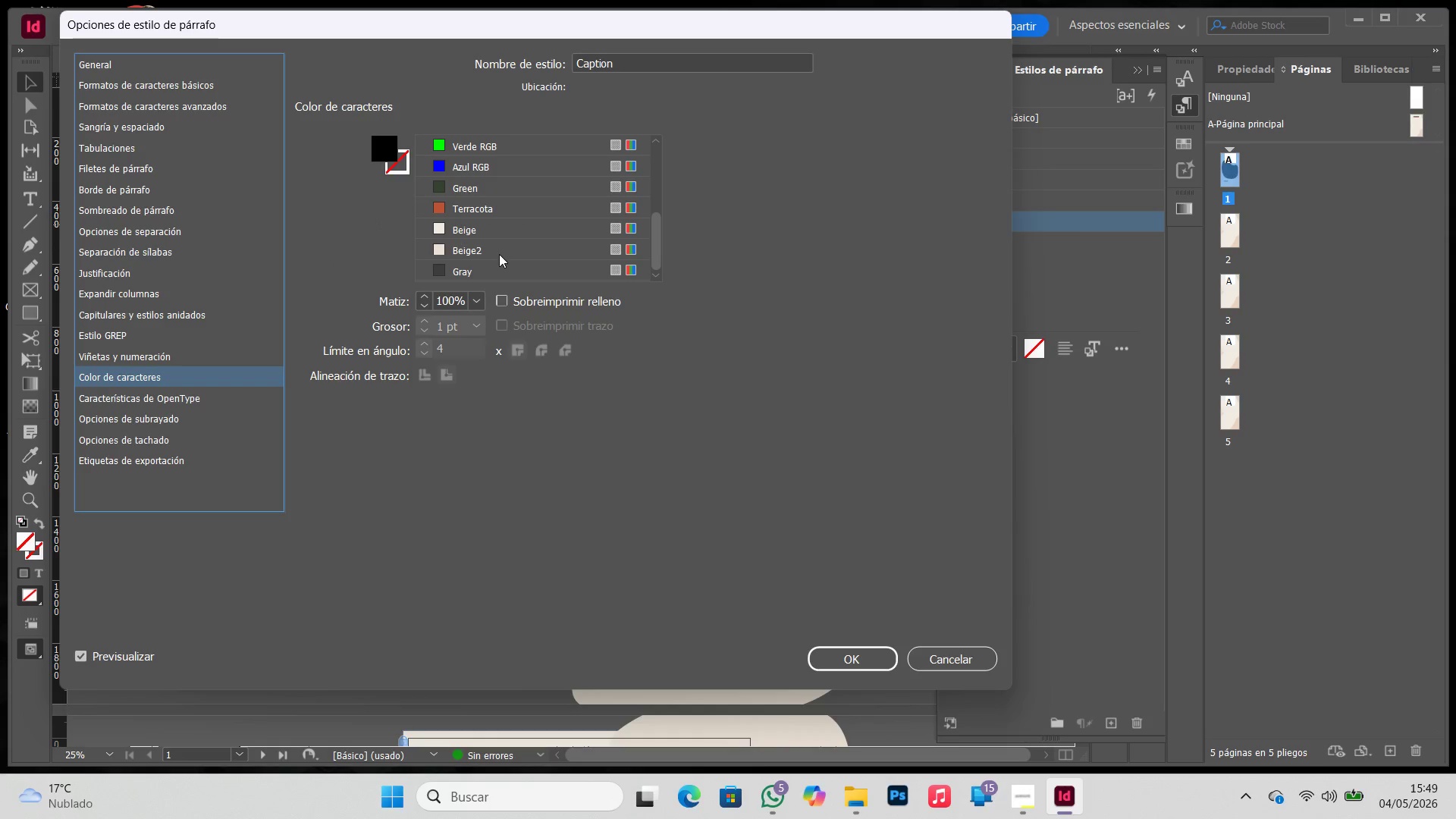 
mouse_move([484, 202])
 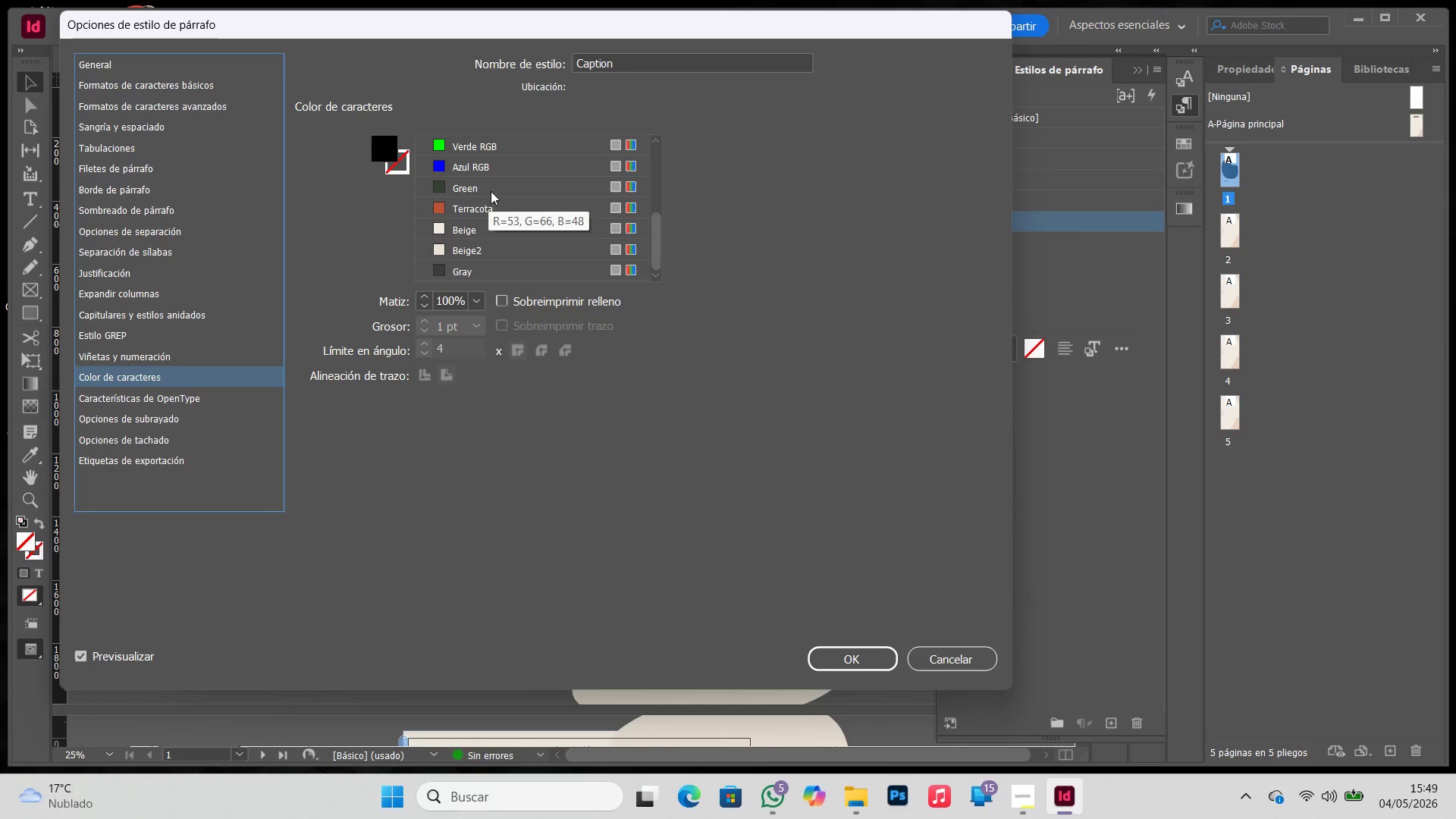 
left_click([491, 191])
 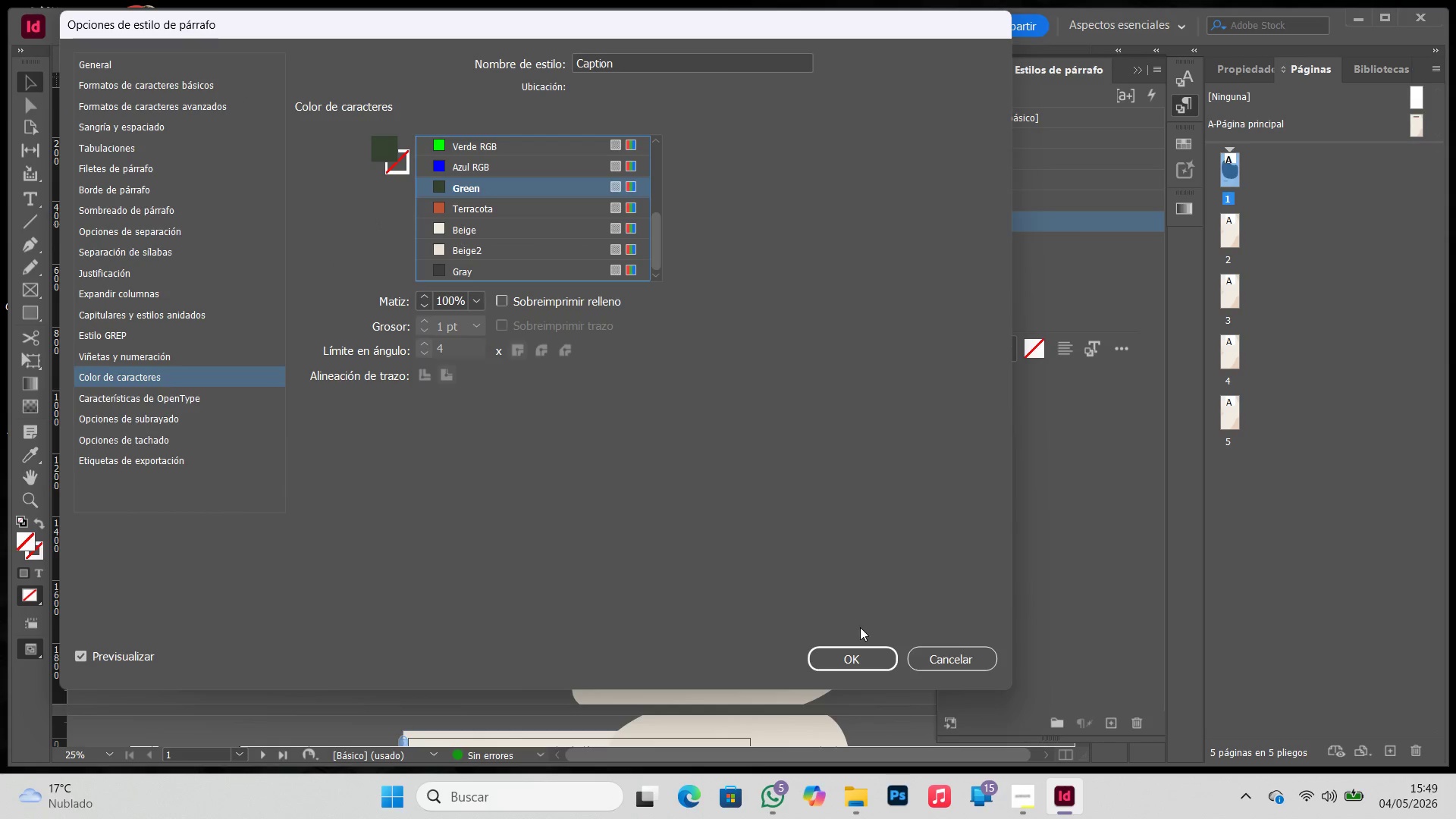 
left_click([859, 647])
 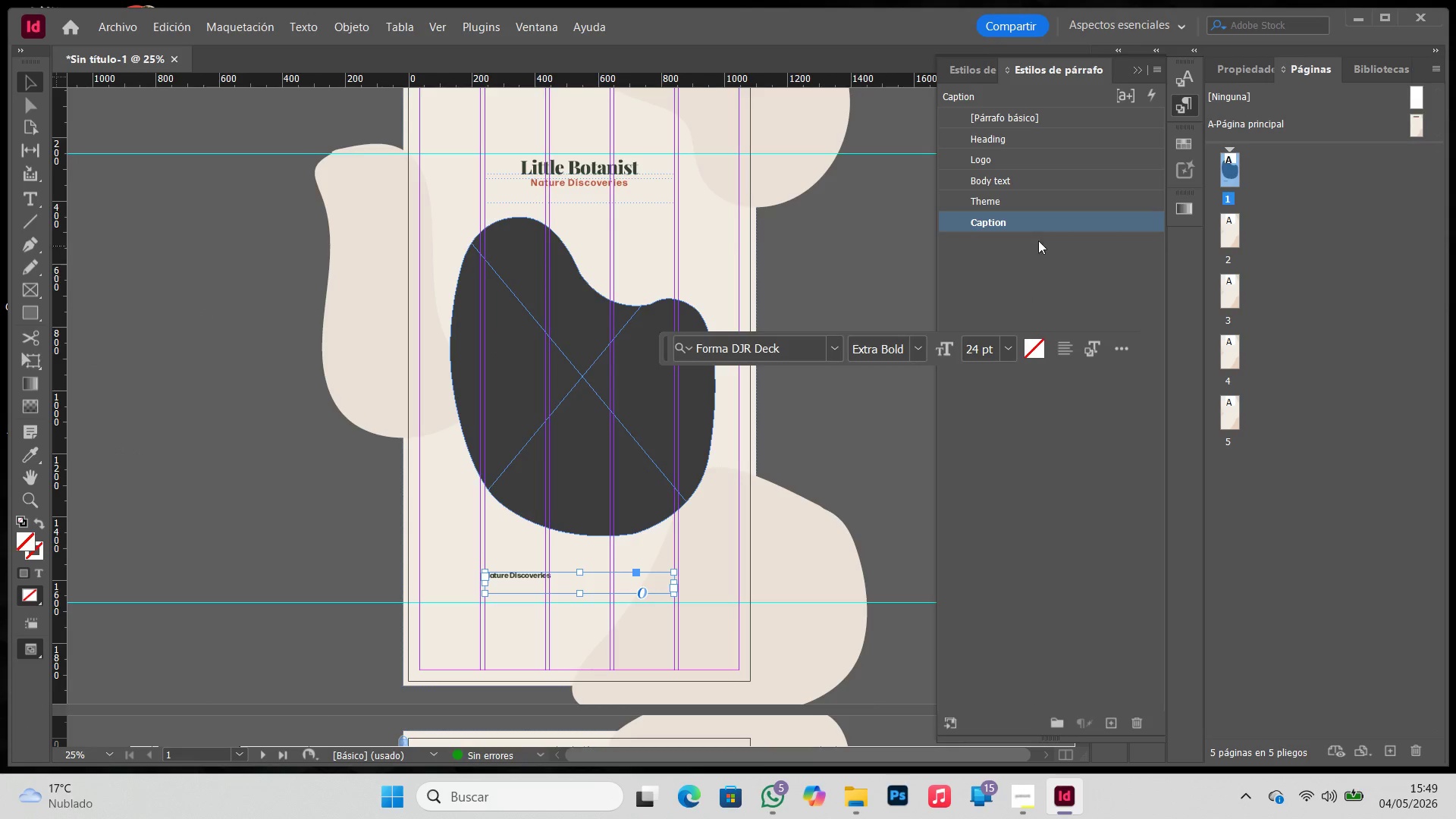 
double_click([1037, 218])
 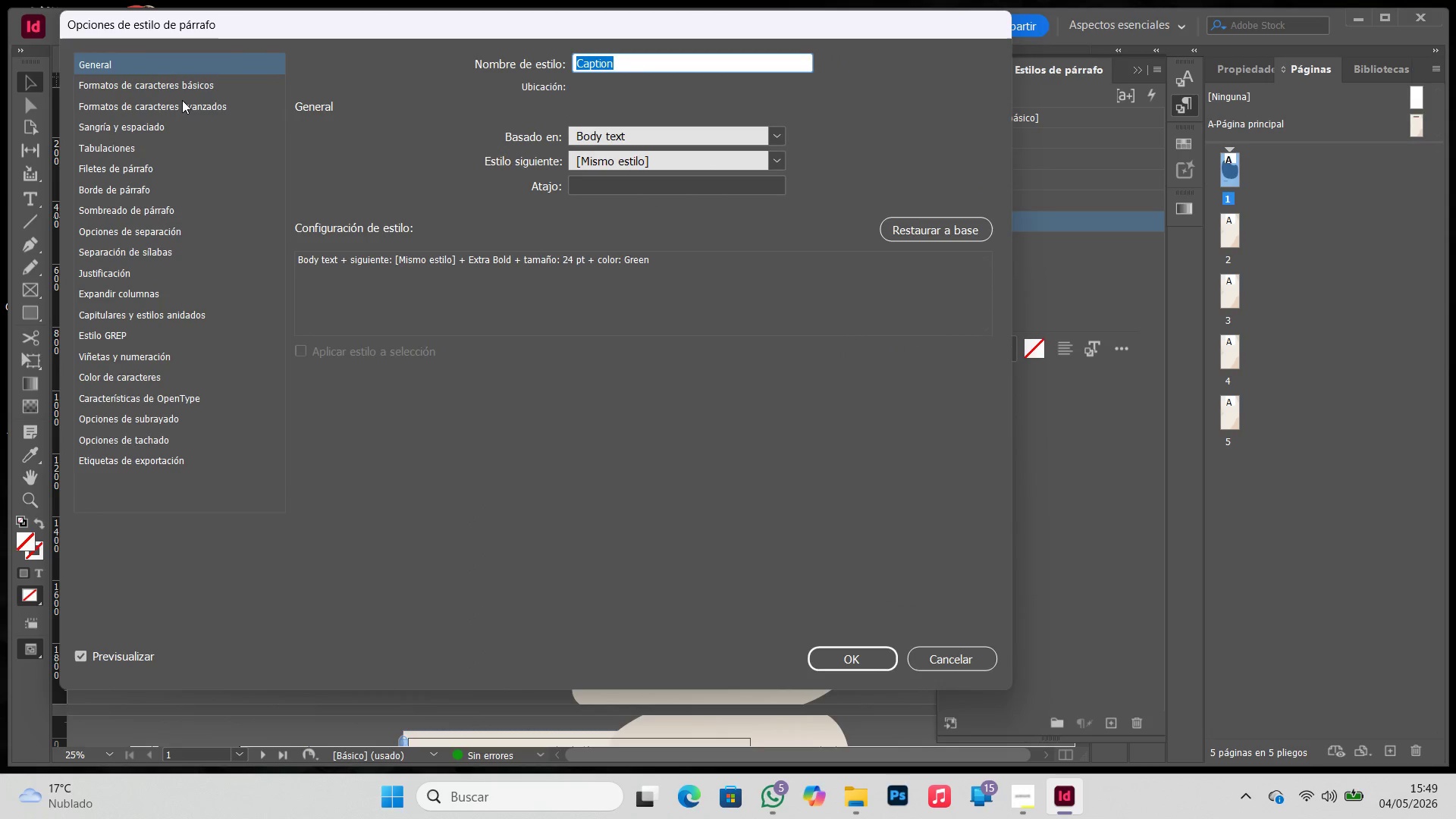 
left_click([181, 93])
 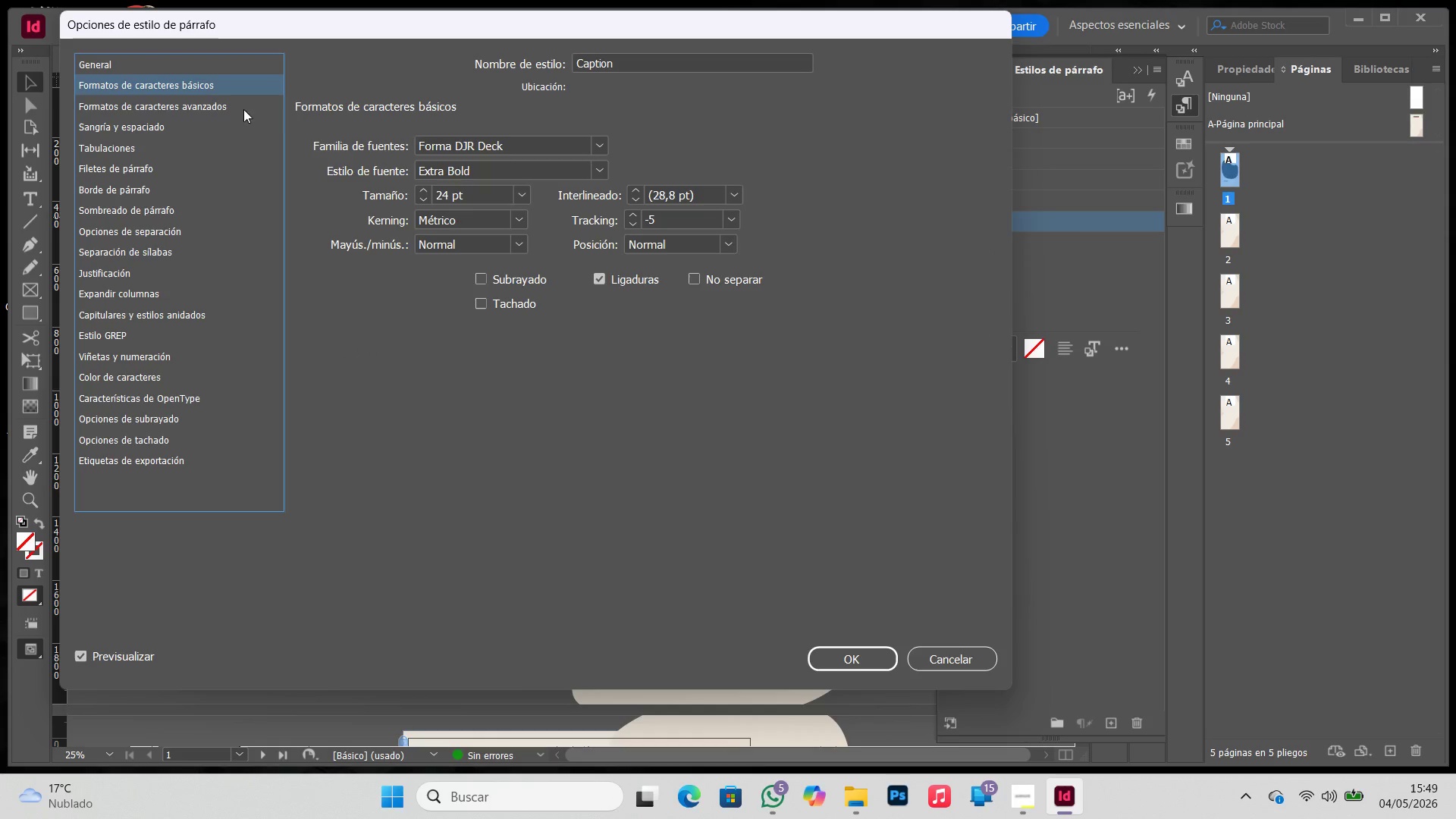 
left_click([237, 118])
 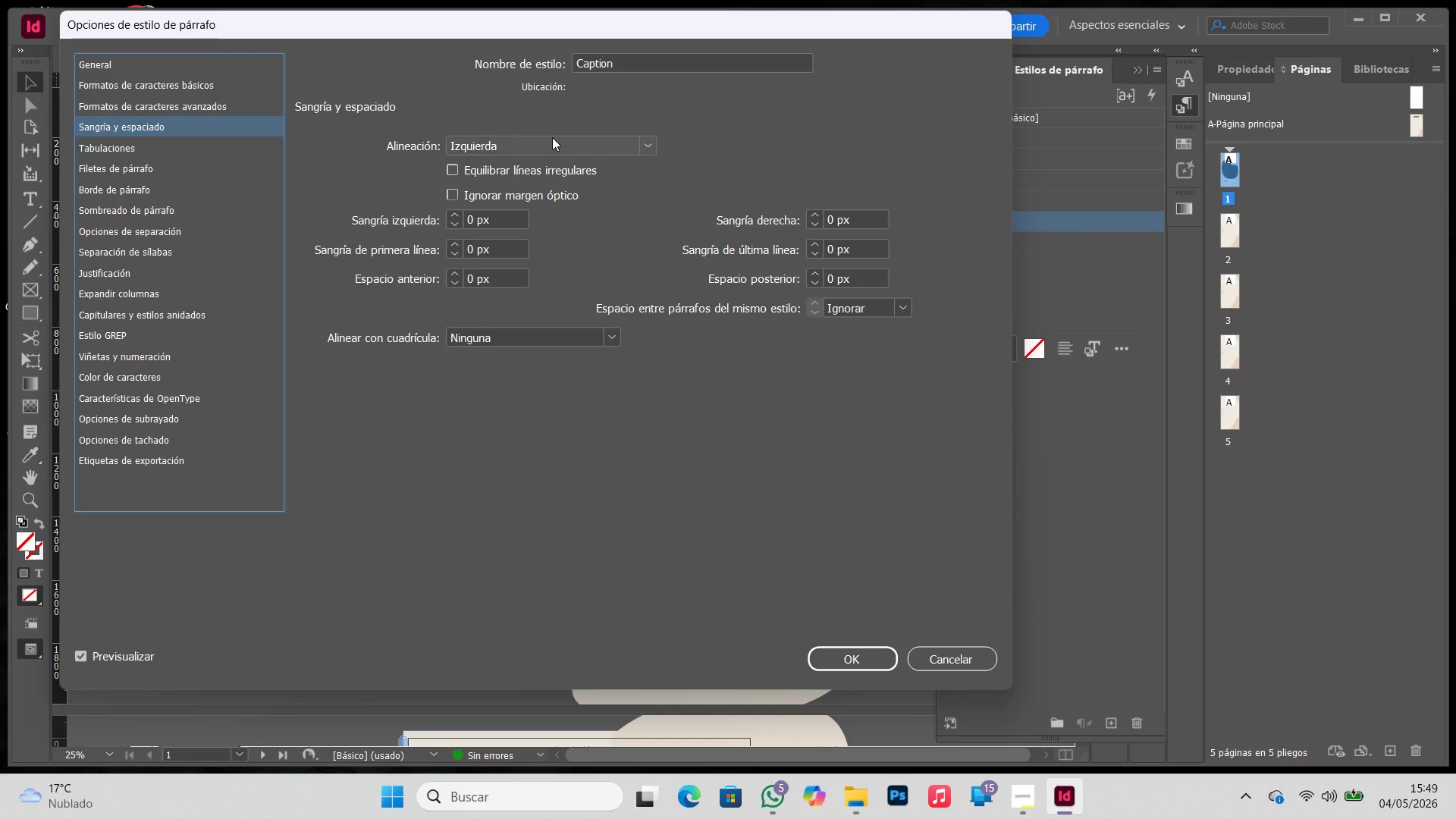 
left_click([593, 139])
 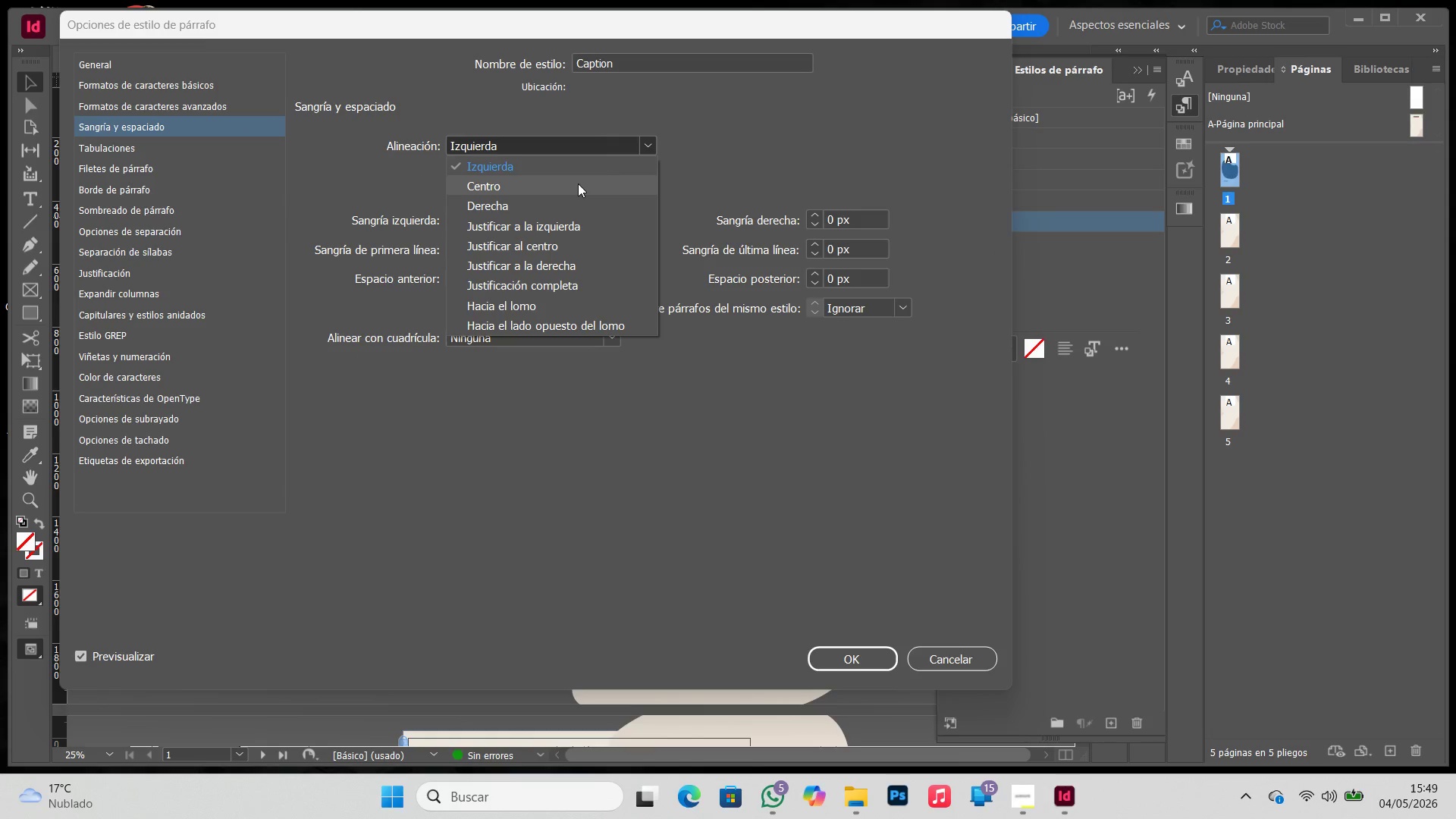 
left_click([577, 184])